 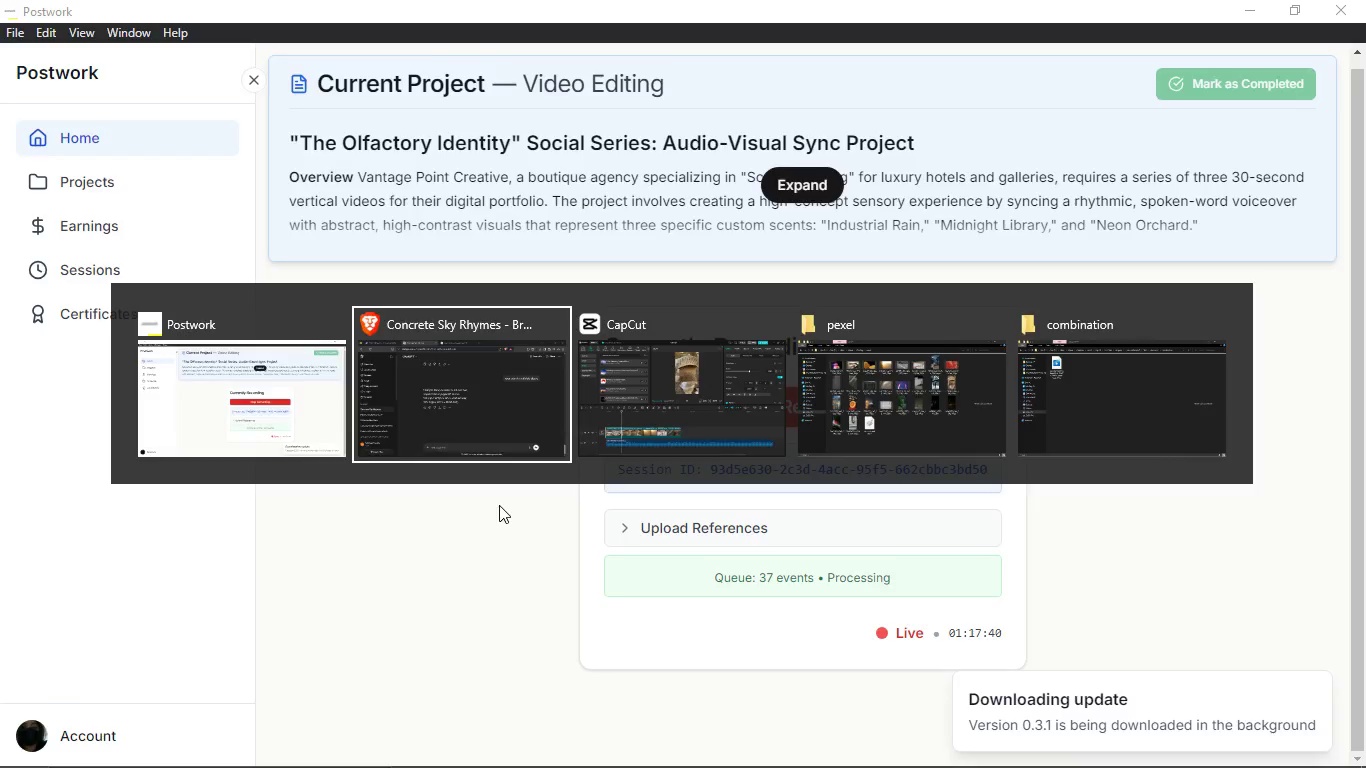 
key(Alt+Tab)
 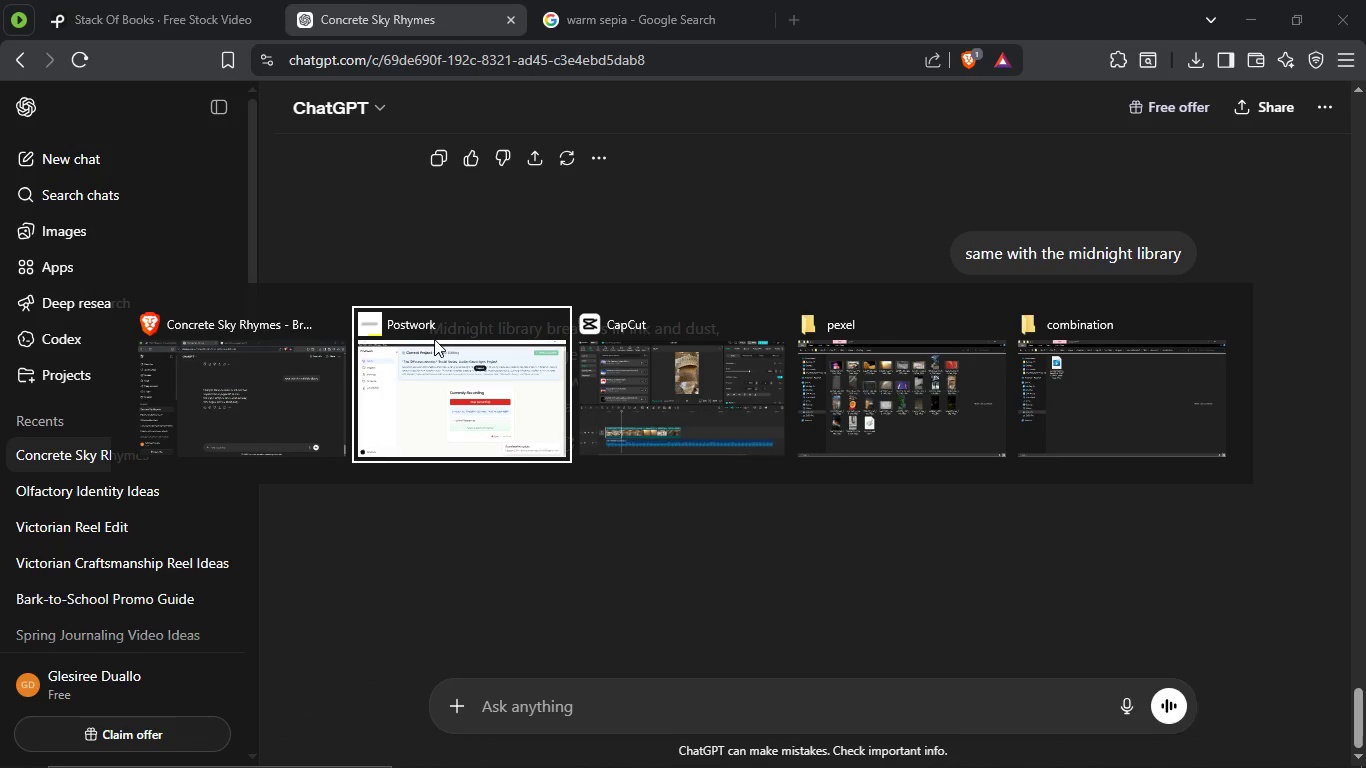 
key(Alt+Tab)
 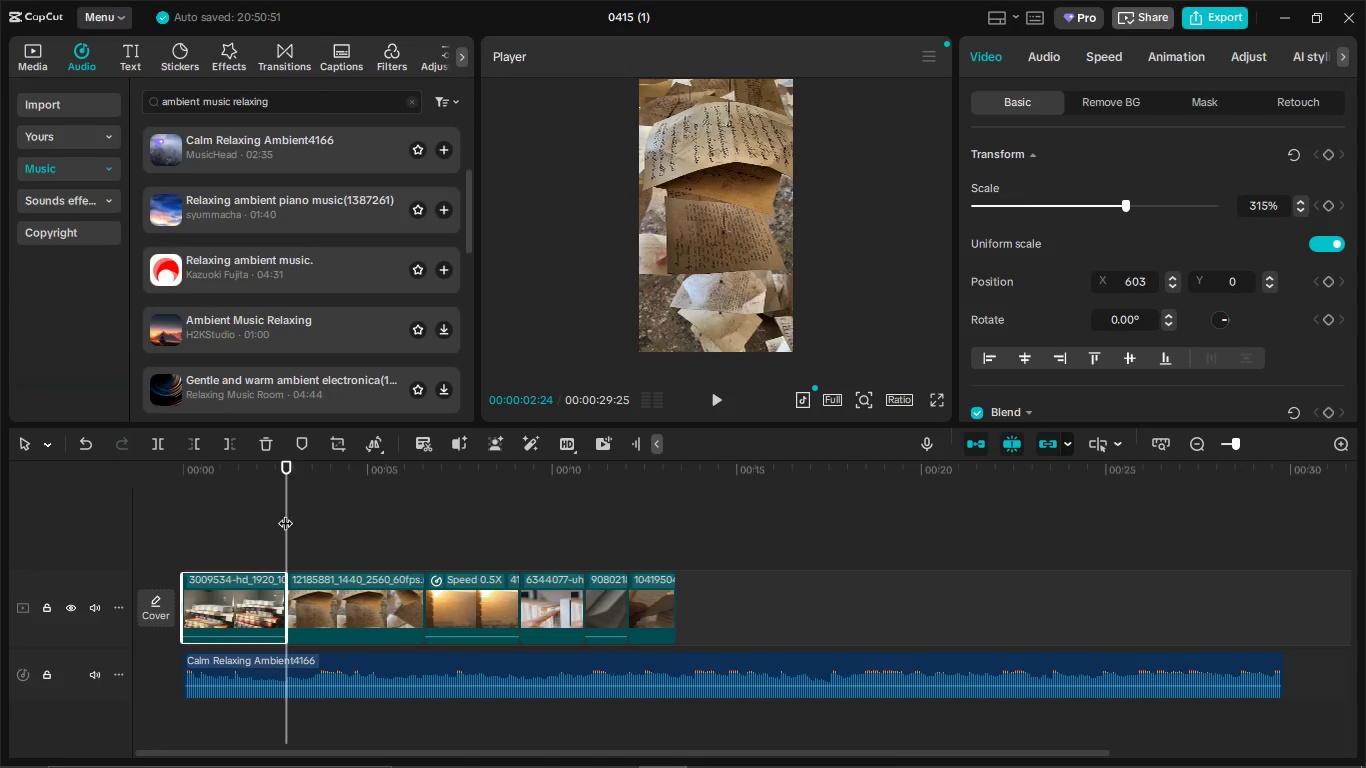 
left_click_drag(start_coordinate=[285, 512], to_coordinate=[101, 516])
 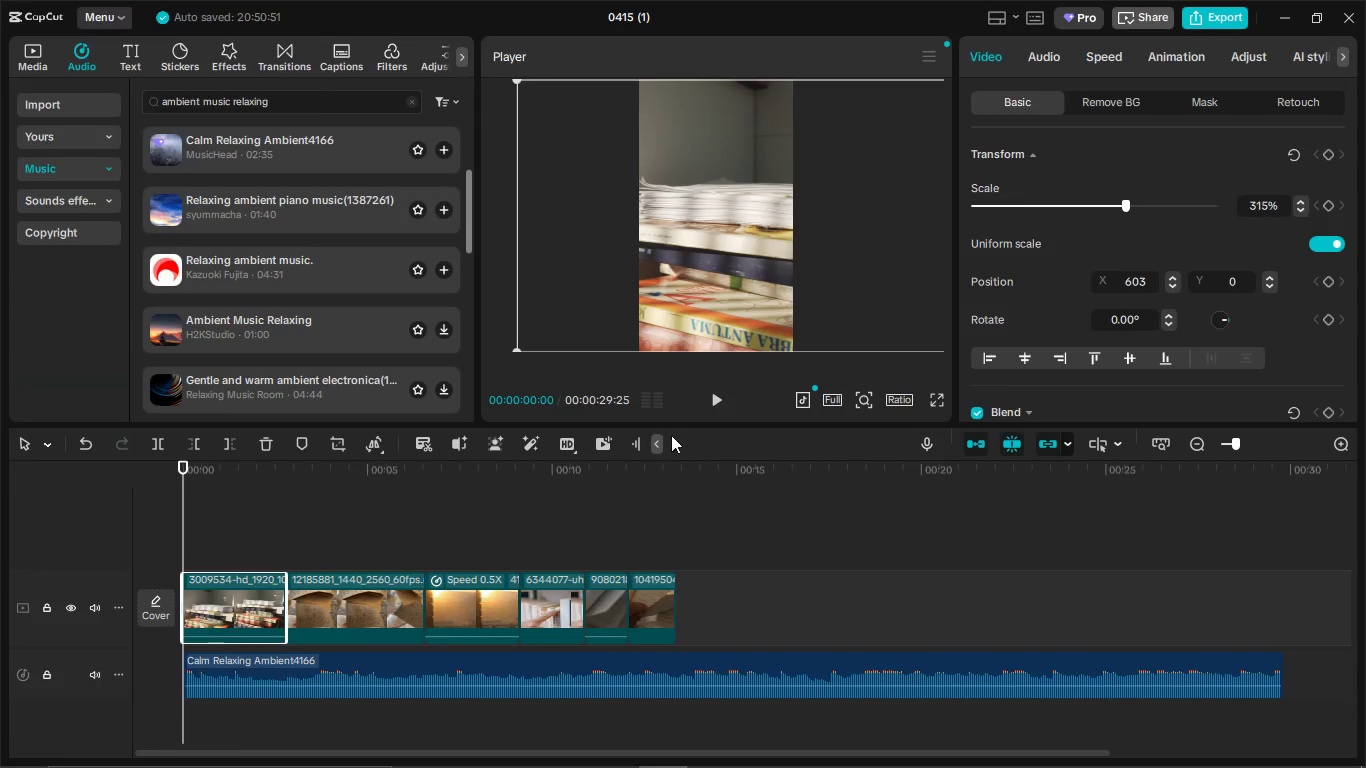 
wait(6.72)
 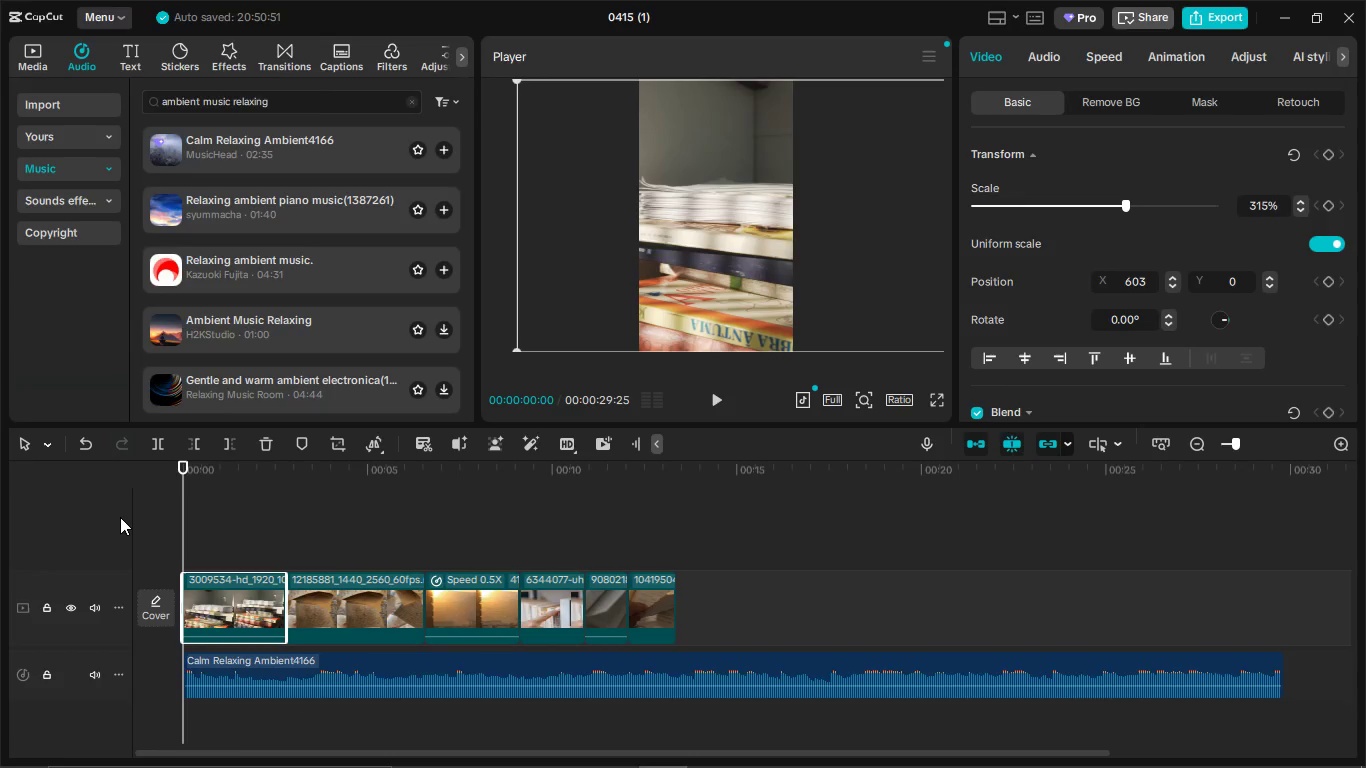 
left_click([715, 405])
 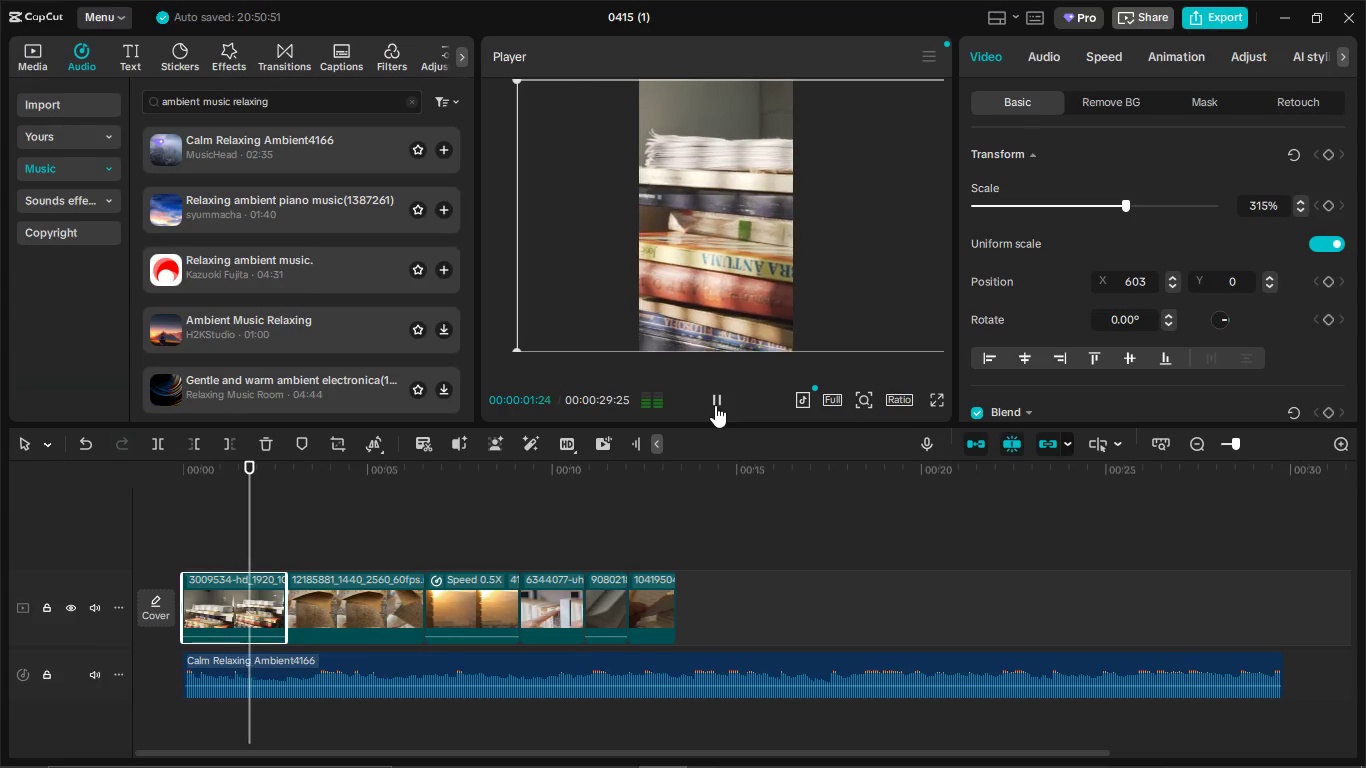 
left_click([715, 405])
 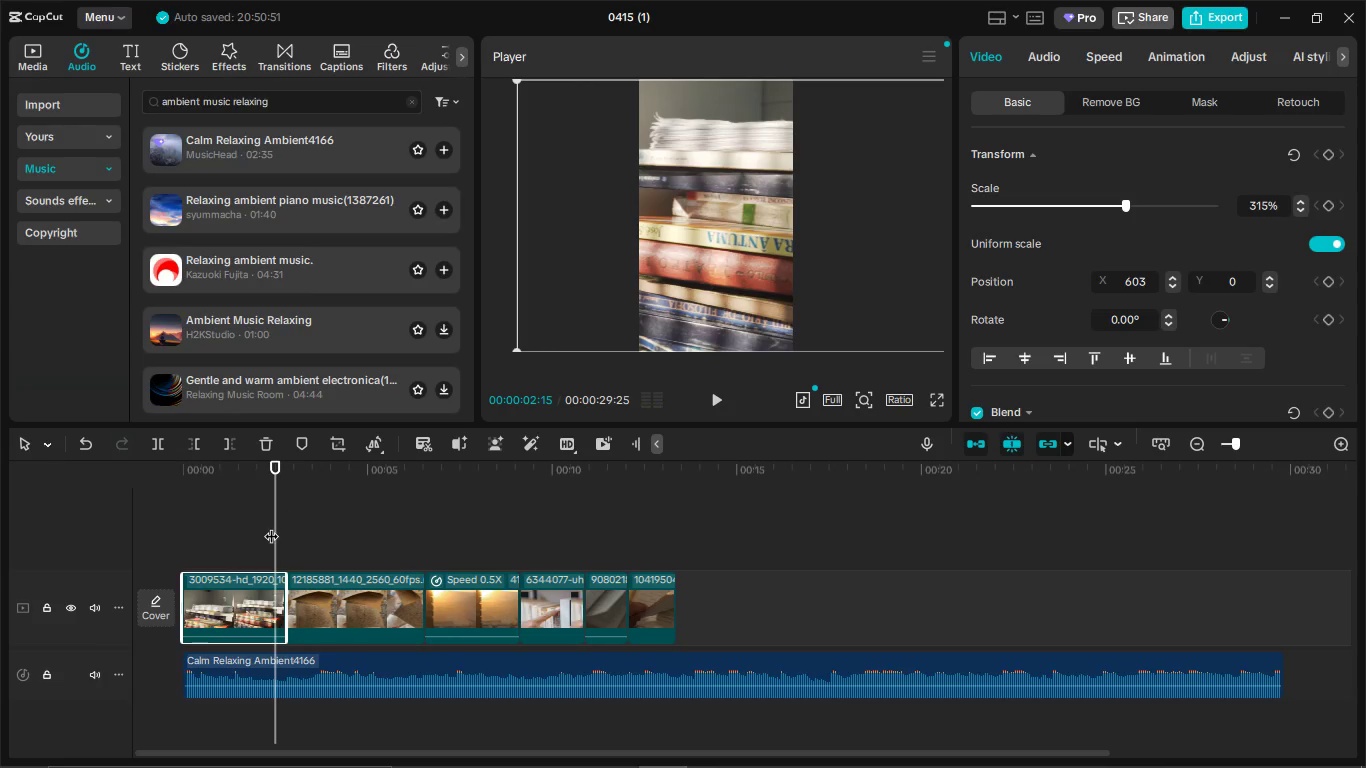 
left_click_drag(start_coordinate=[271, 526], to_coordinate=[172, 533])
 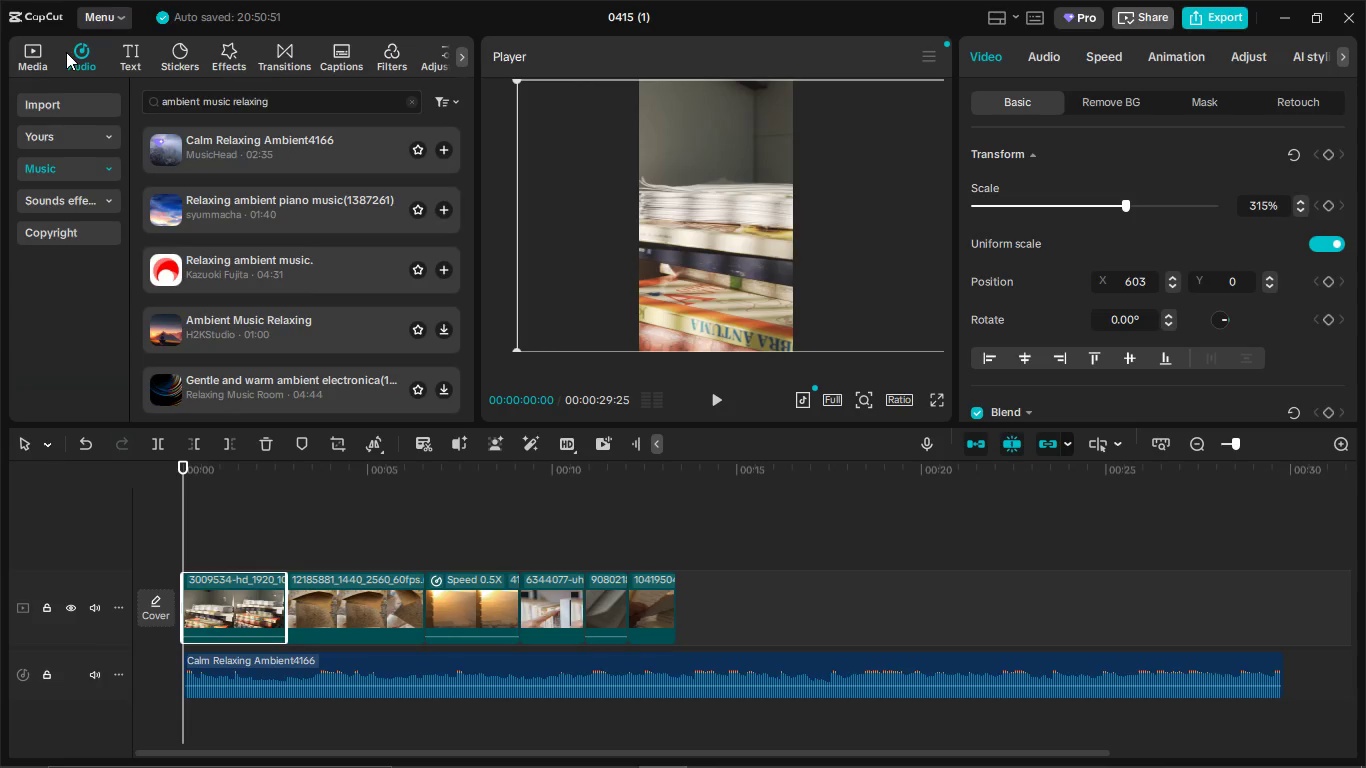 
left_click([39, 41])
 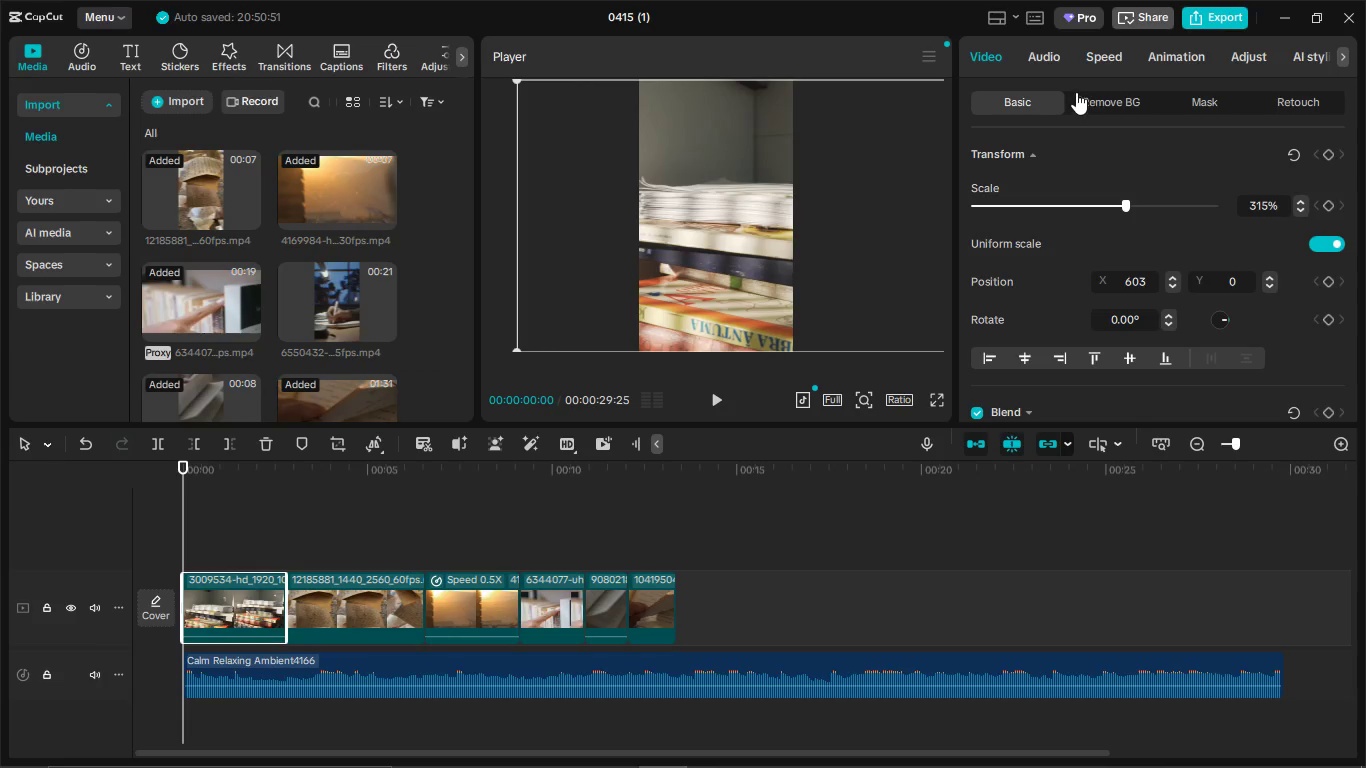 
key(Alt+AltLeft)
 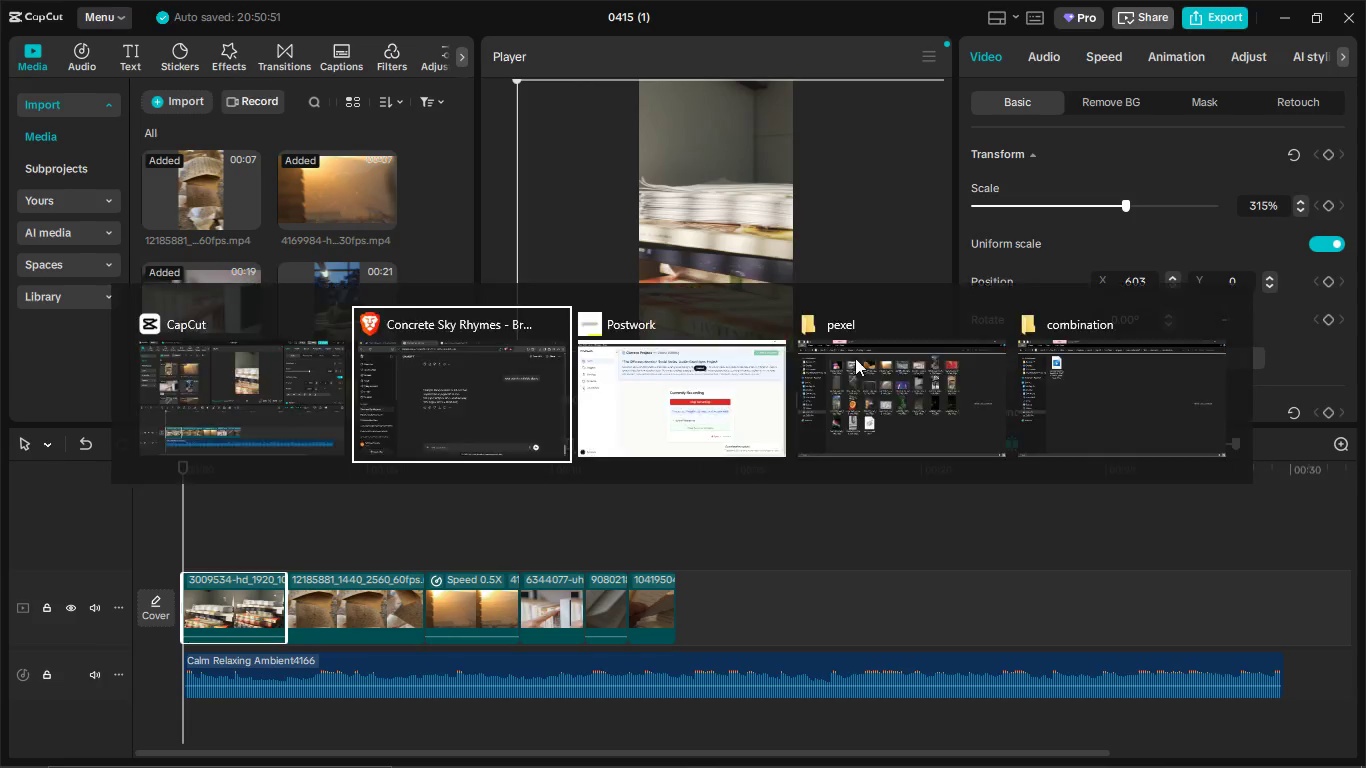 
key(Alt+Tab)
 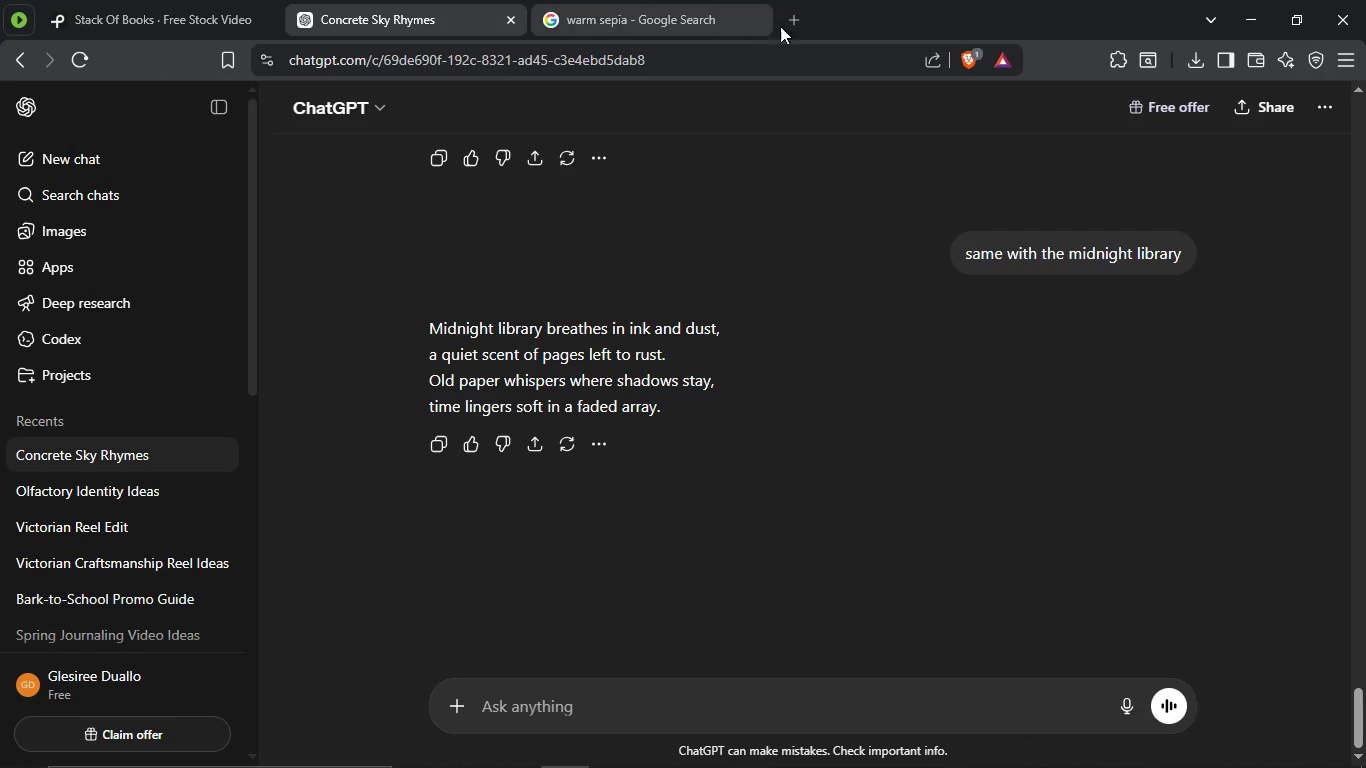 
left_click([799, 15])
 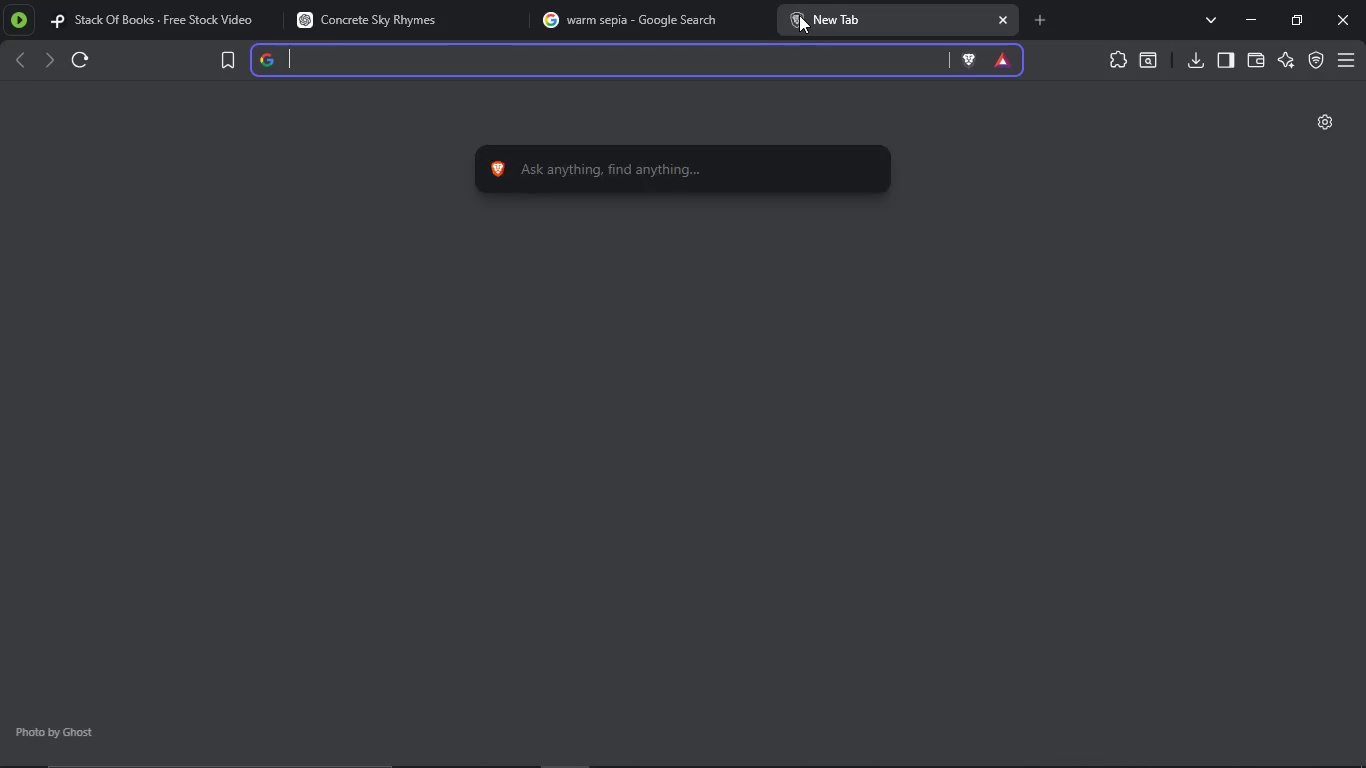 
type(you)
 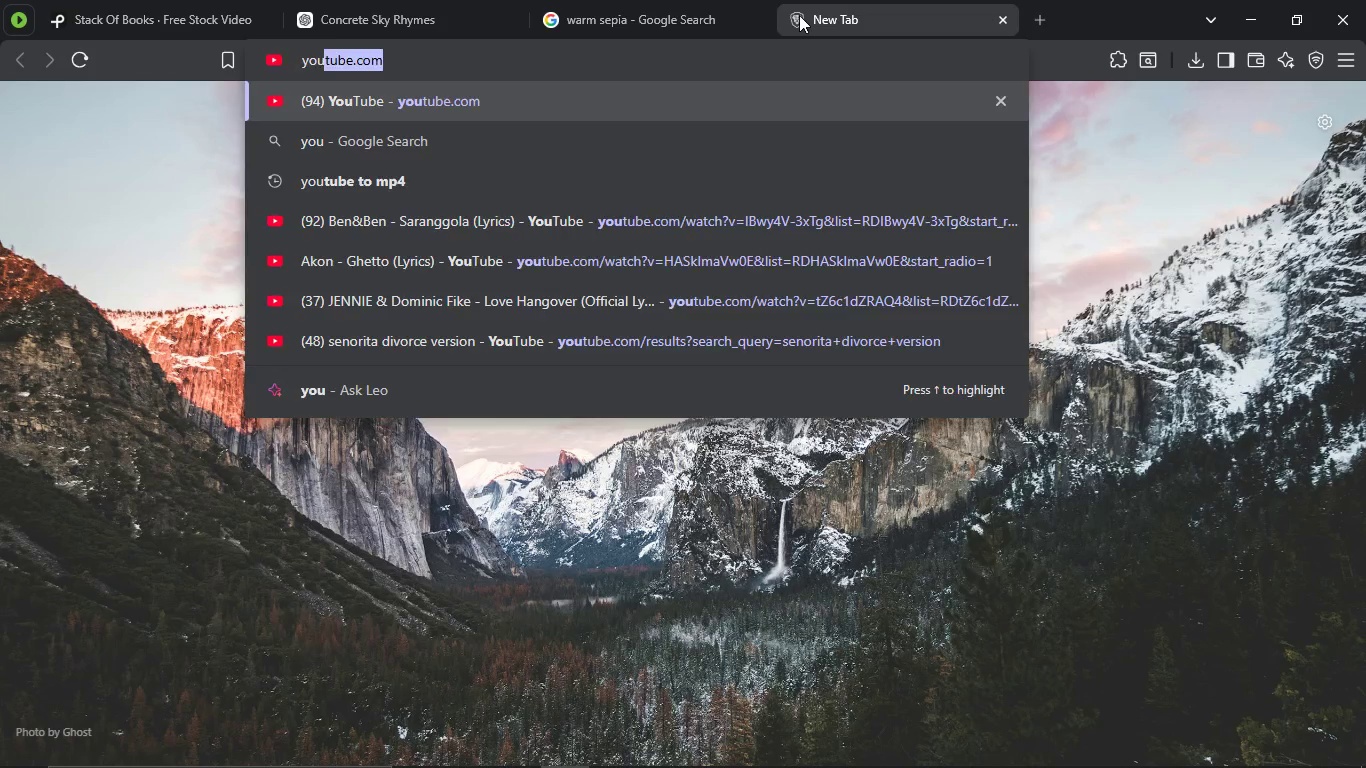 
key(Enter)
 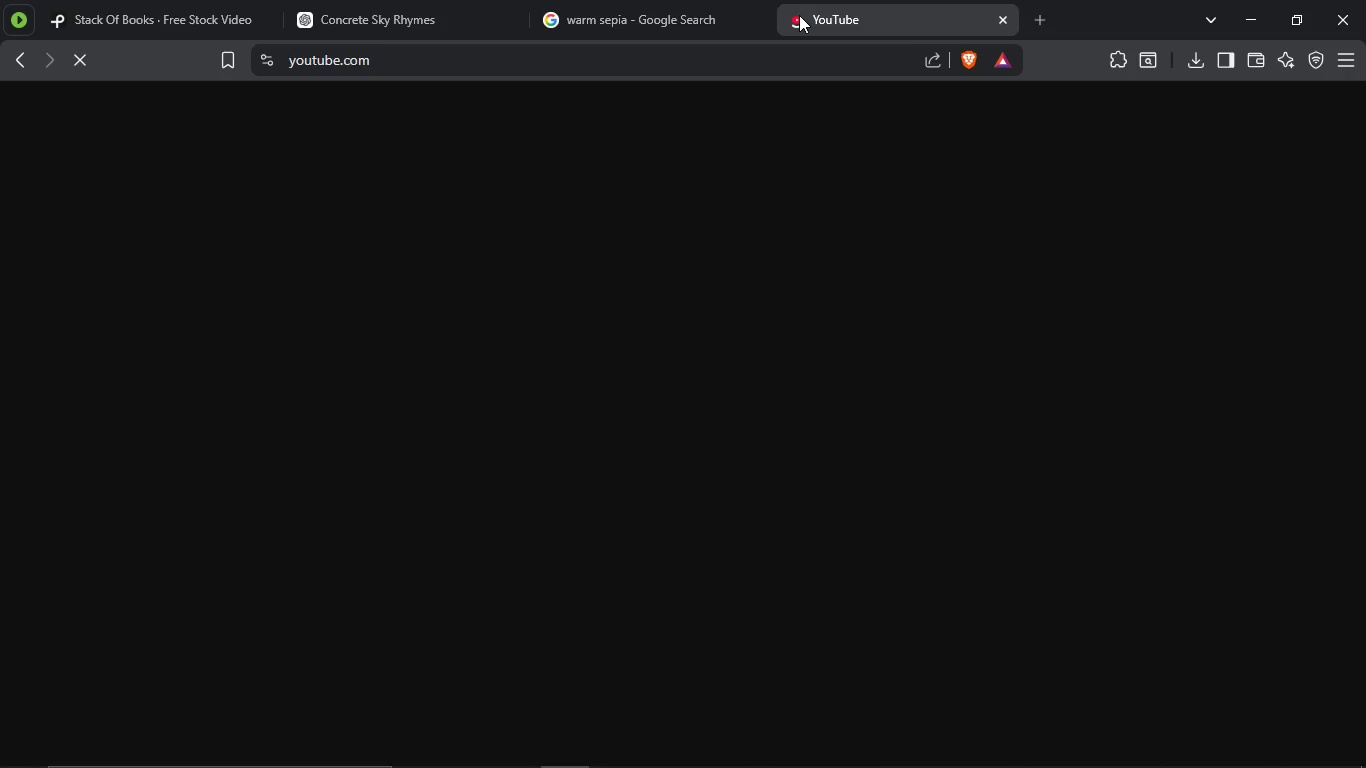 
left_click([690, 116])
 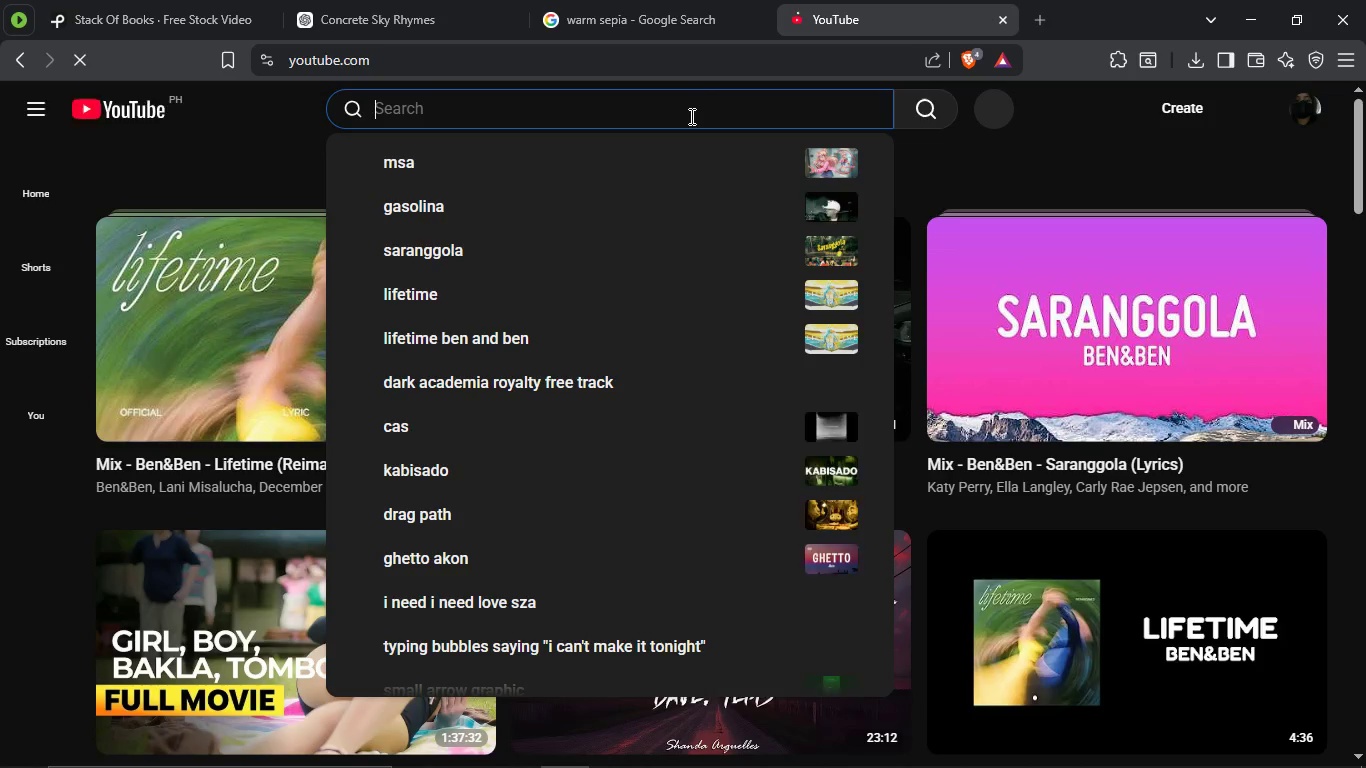 
type(midnight library)
 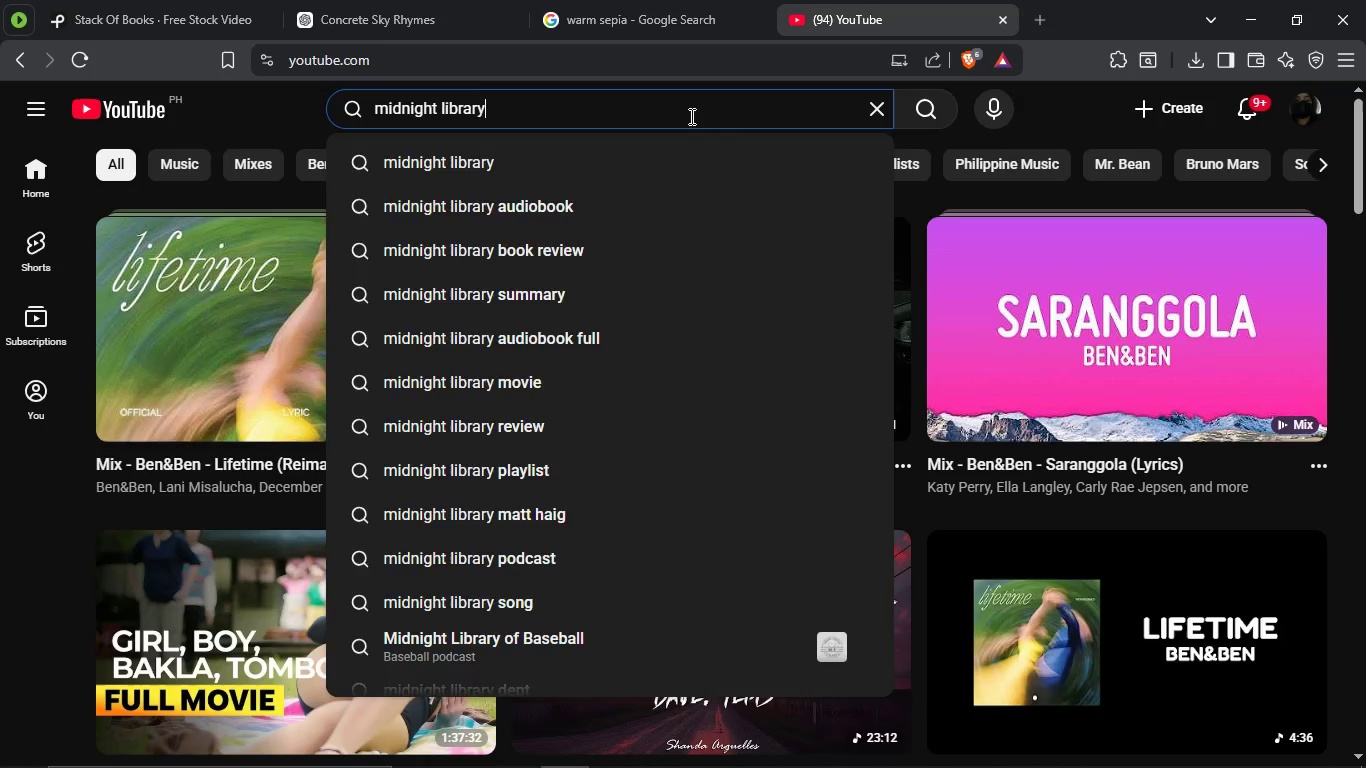 
key(Enter)
 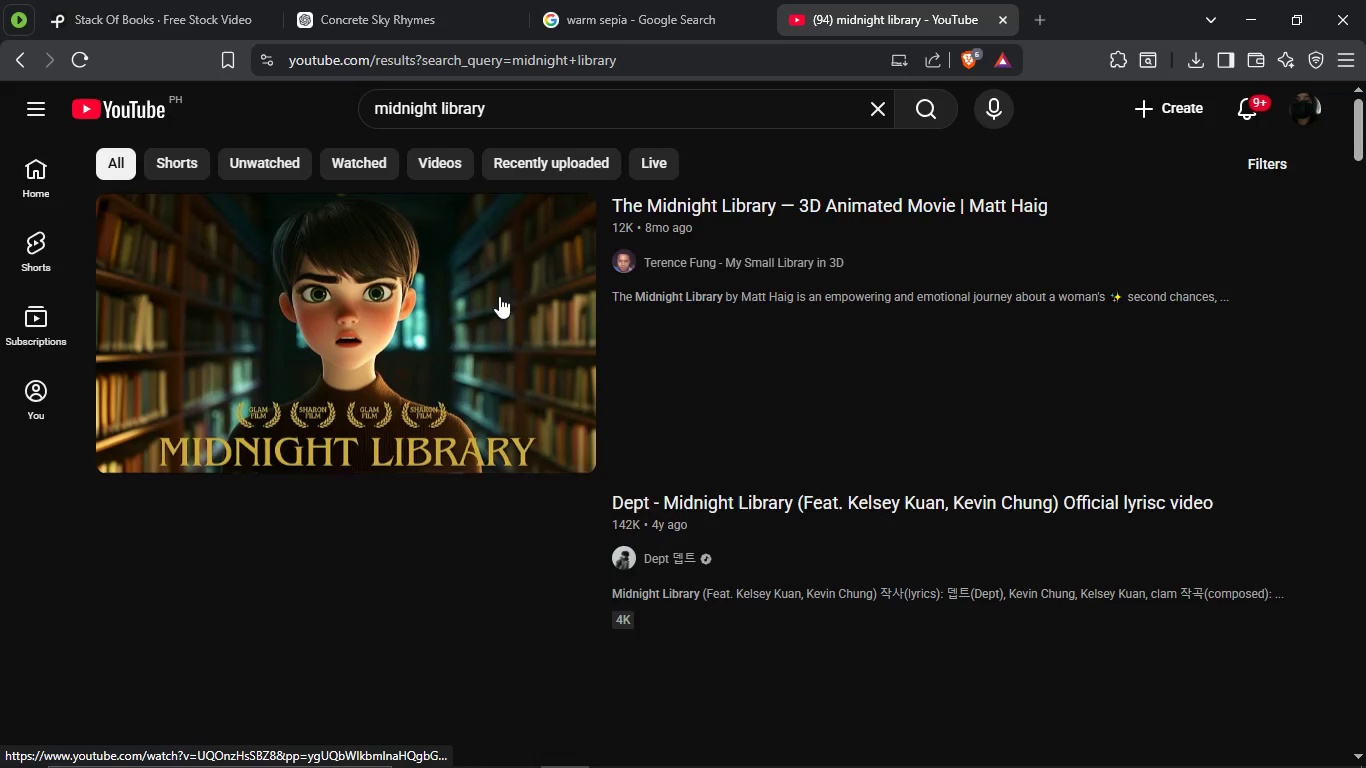 
scroll: coordinate [533, 399], scroll_direction: down, amount: 11.0
 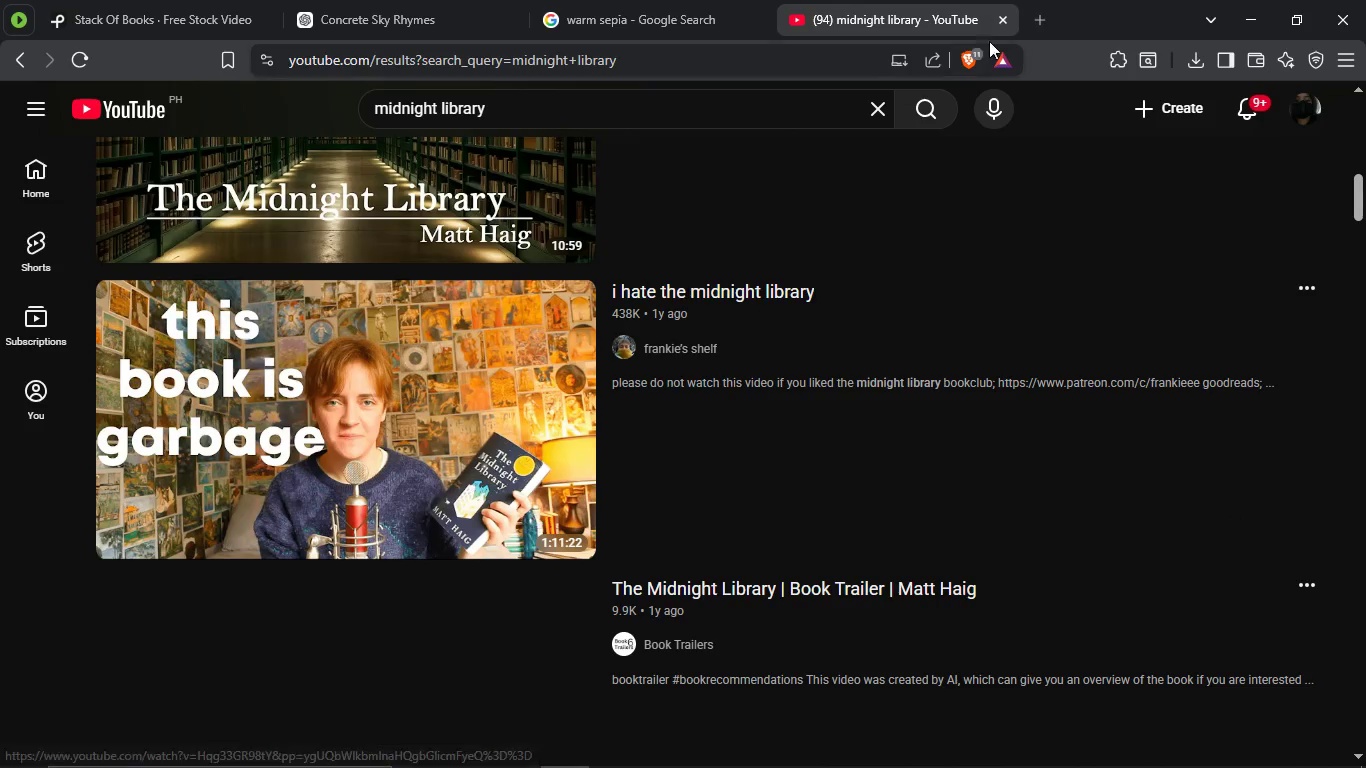 
mouse_move([993, 70])
 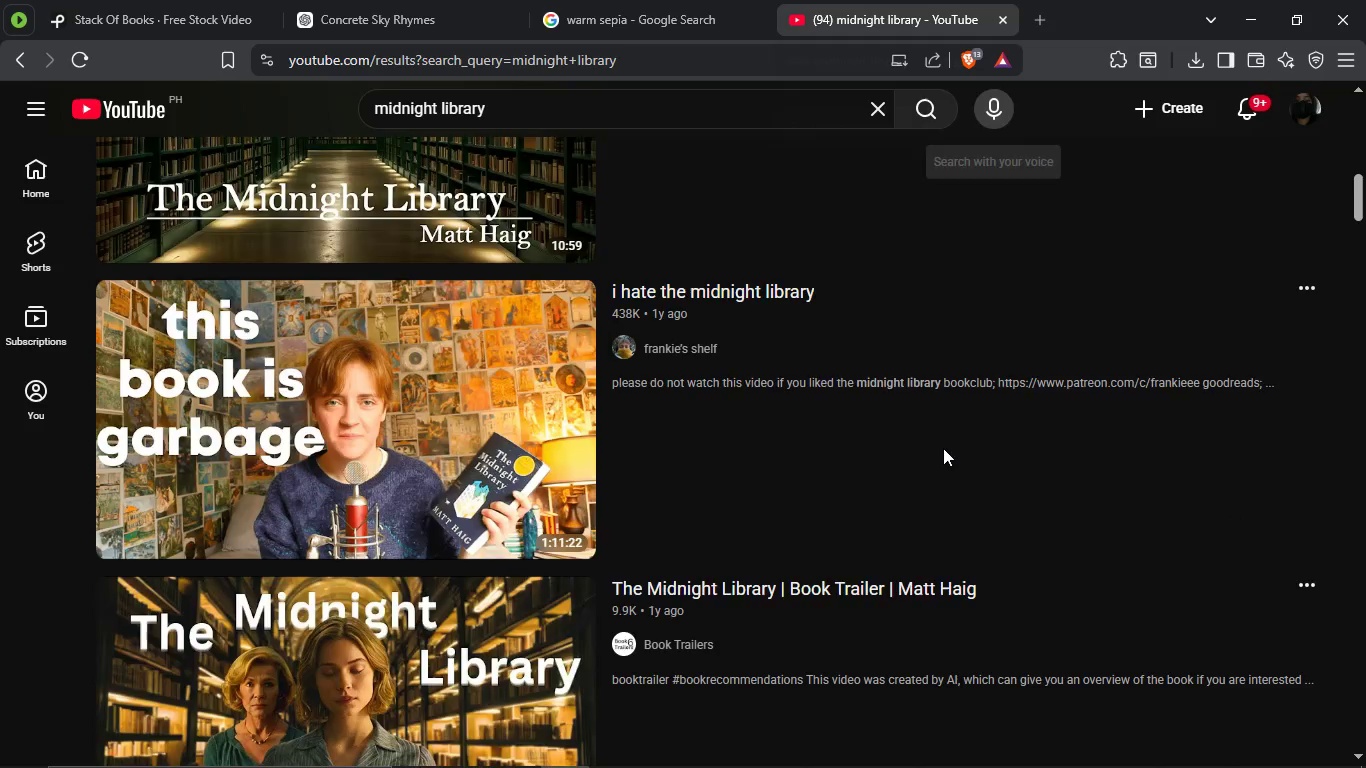 
scroll: coordinate [940, 447], scroll_direction: up, amount: 11.0
 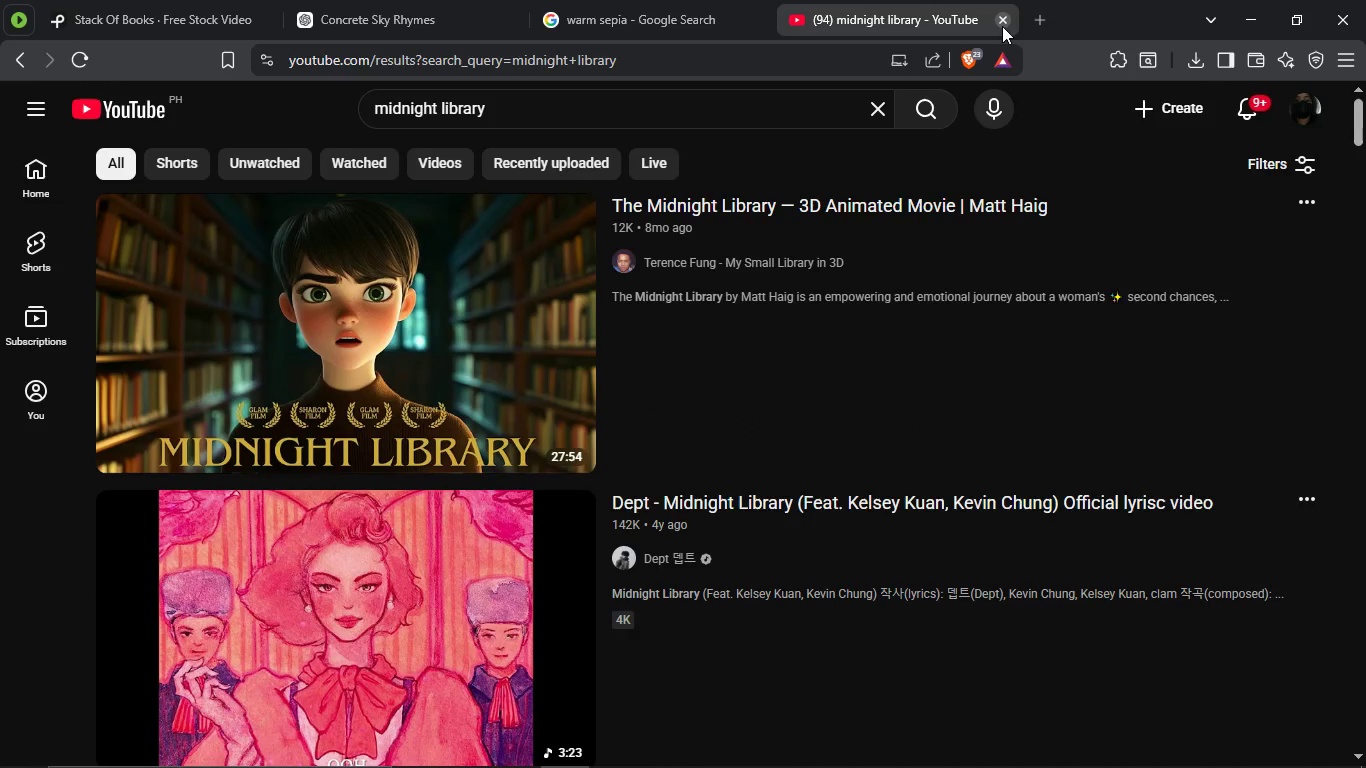 
left_click([1002, 26])
 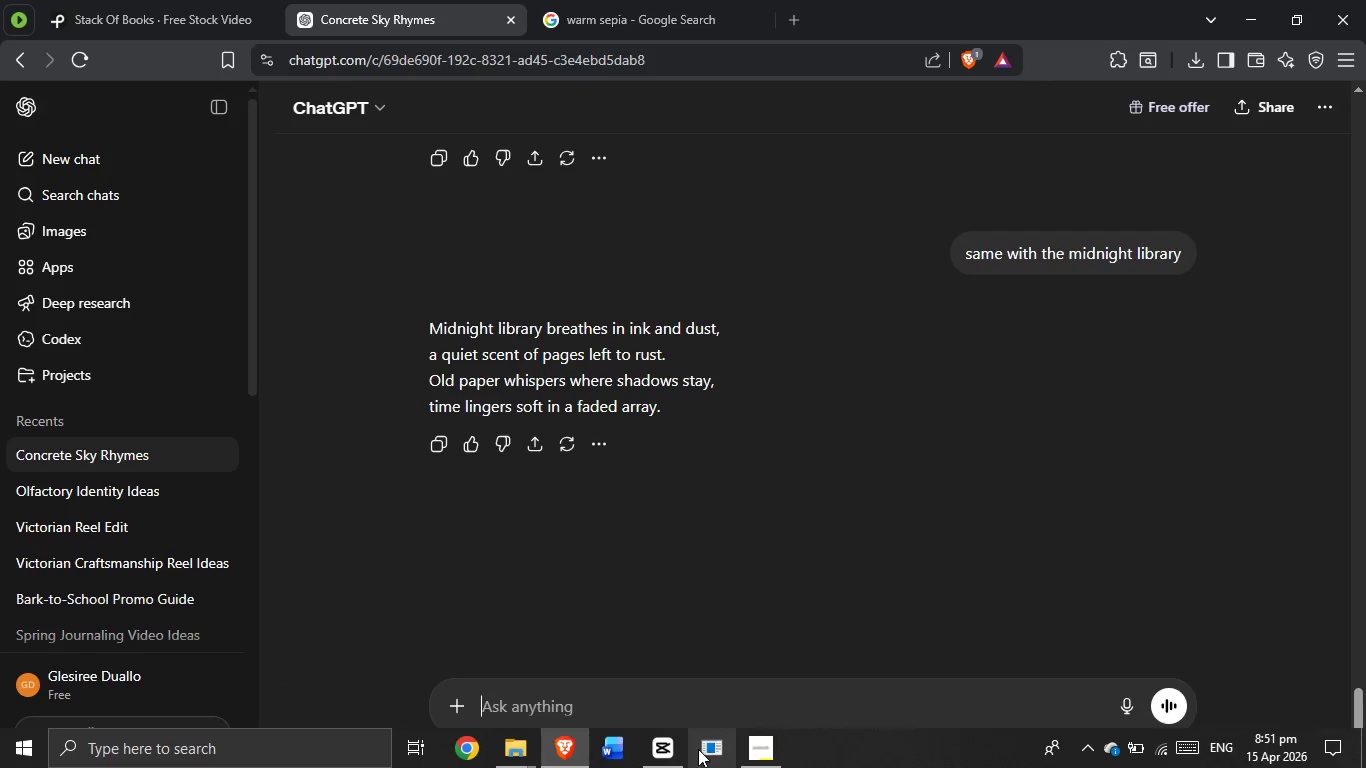 
left_click([665, 743])
 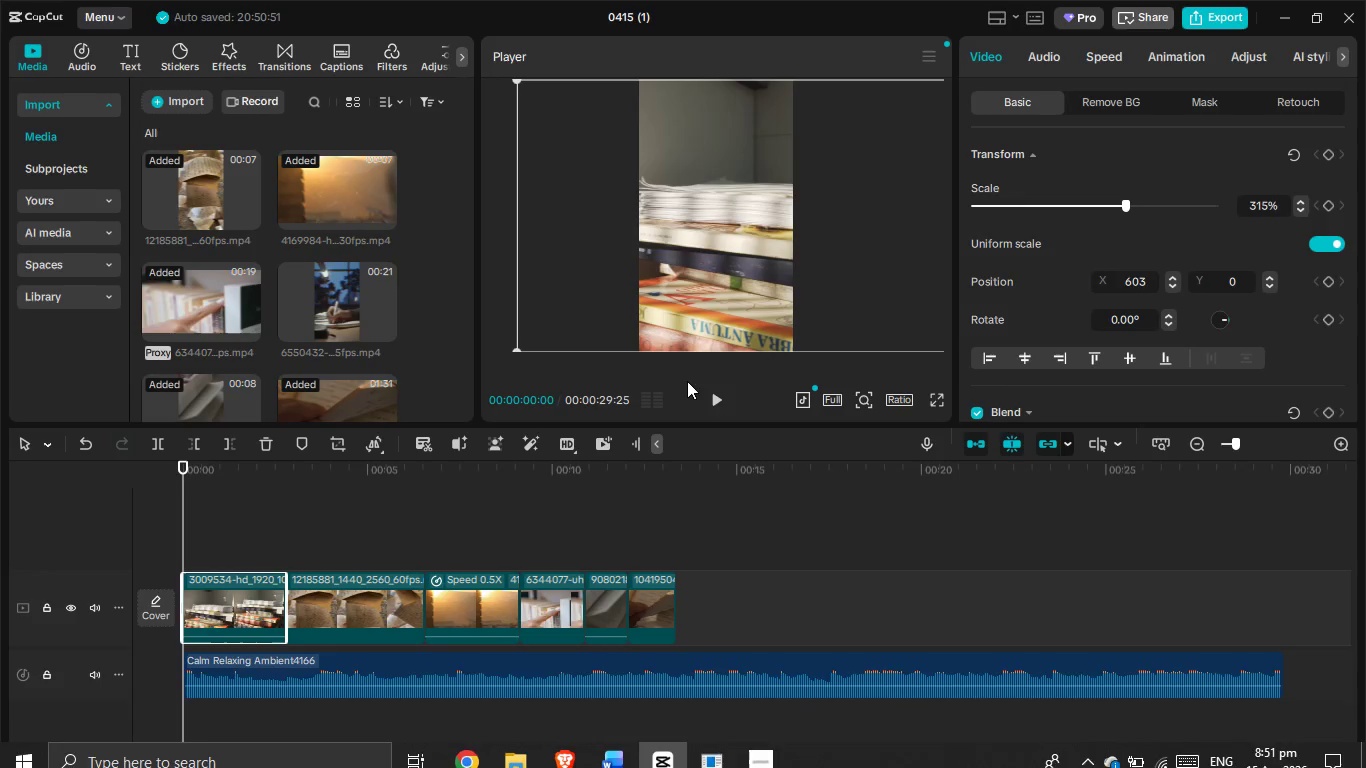 
left_click([718, 397])
 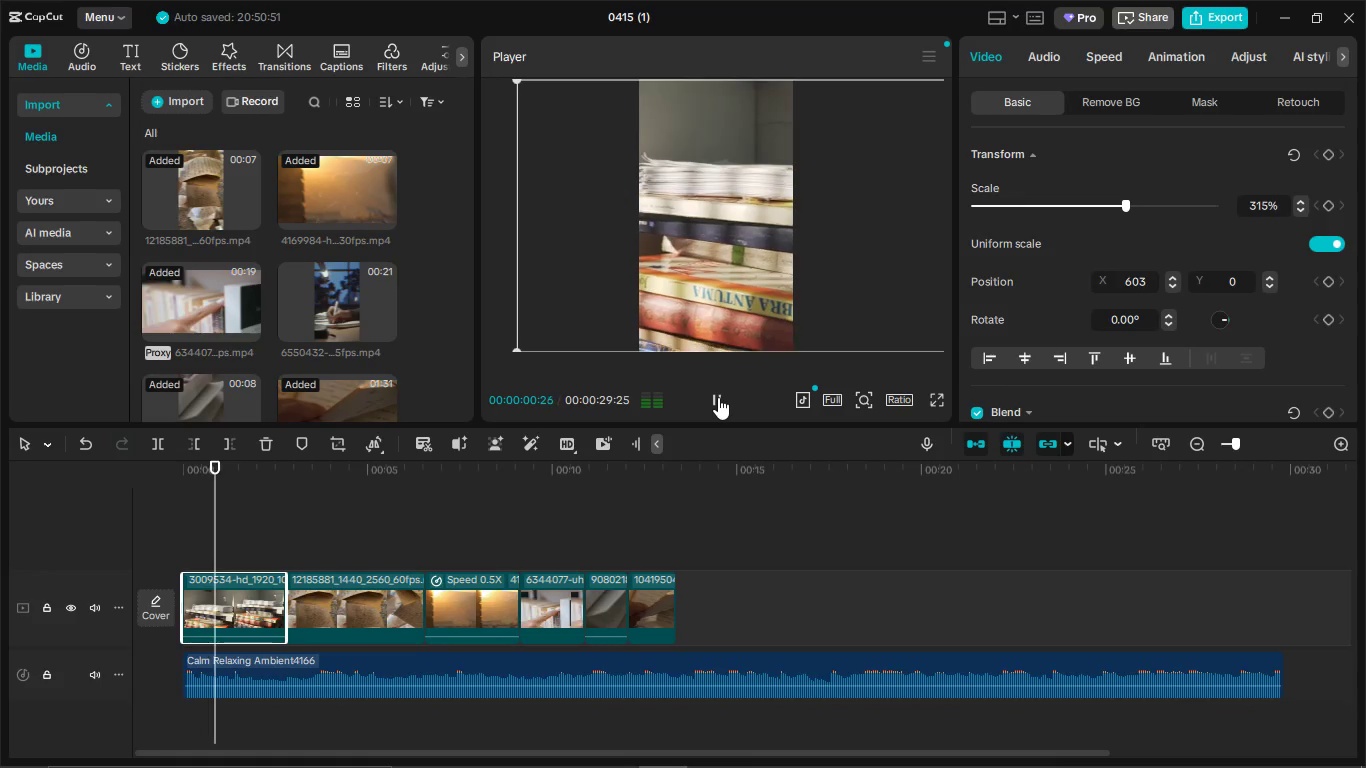 
left_click([718, 397])
 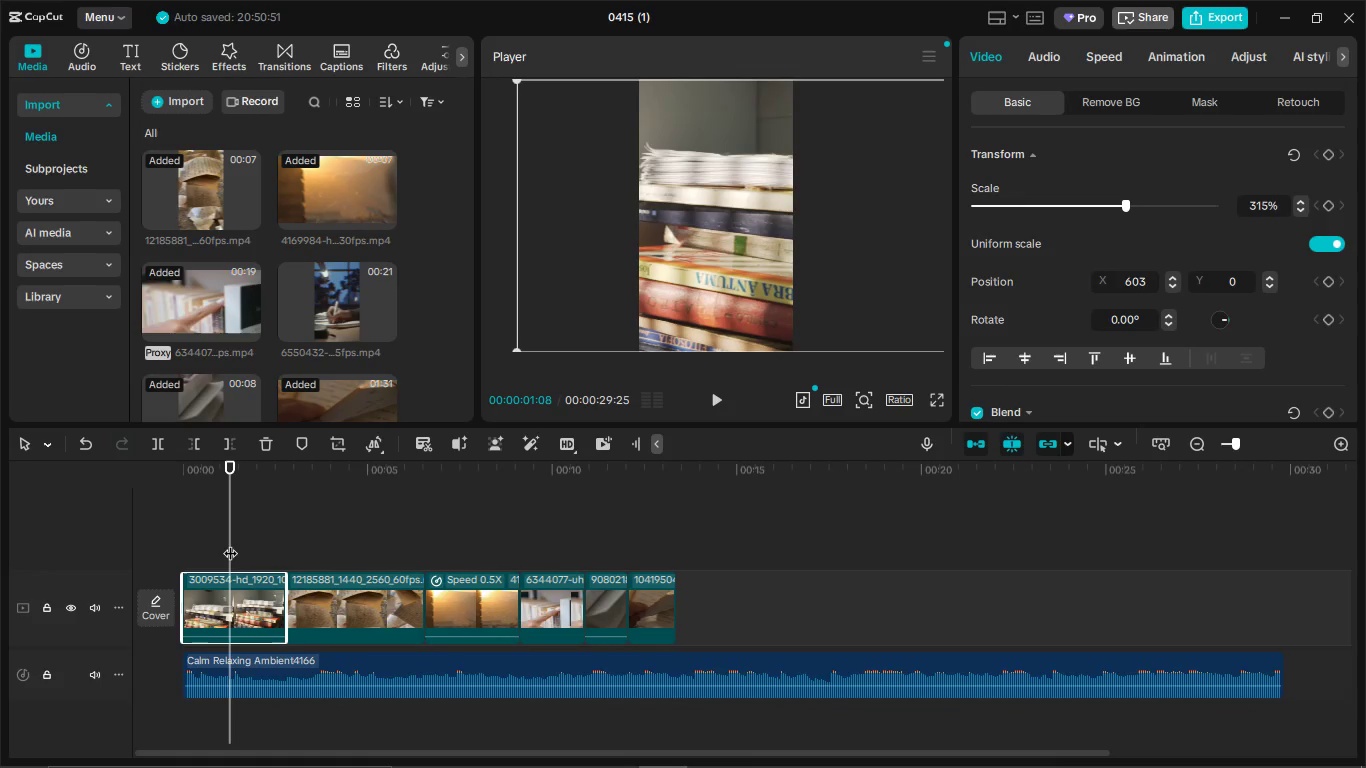 
left_click_drag(start_coordinate=[231, 540], to_coordinate=[131, 552])
 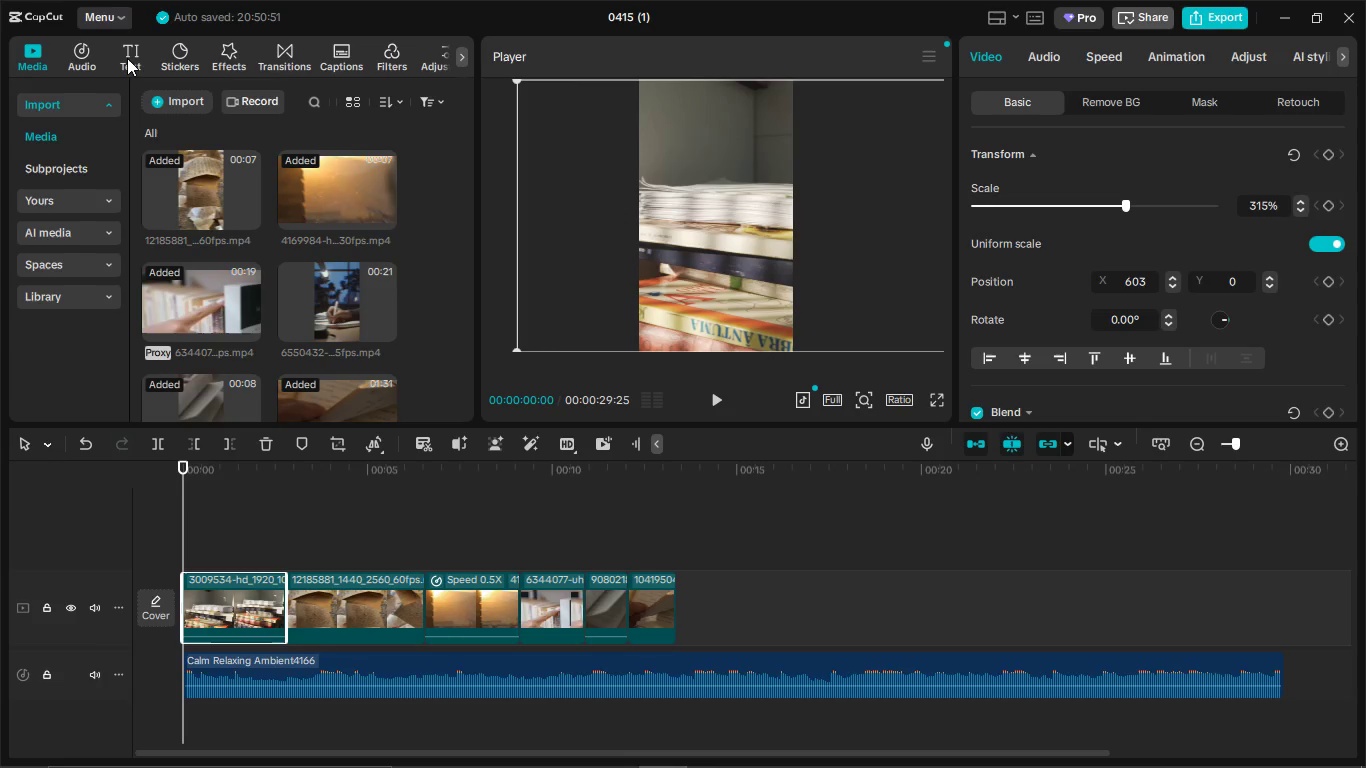 
left_click([127, 58])
 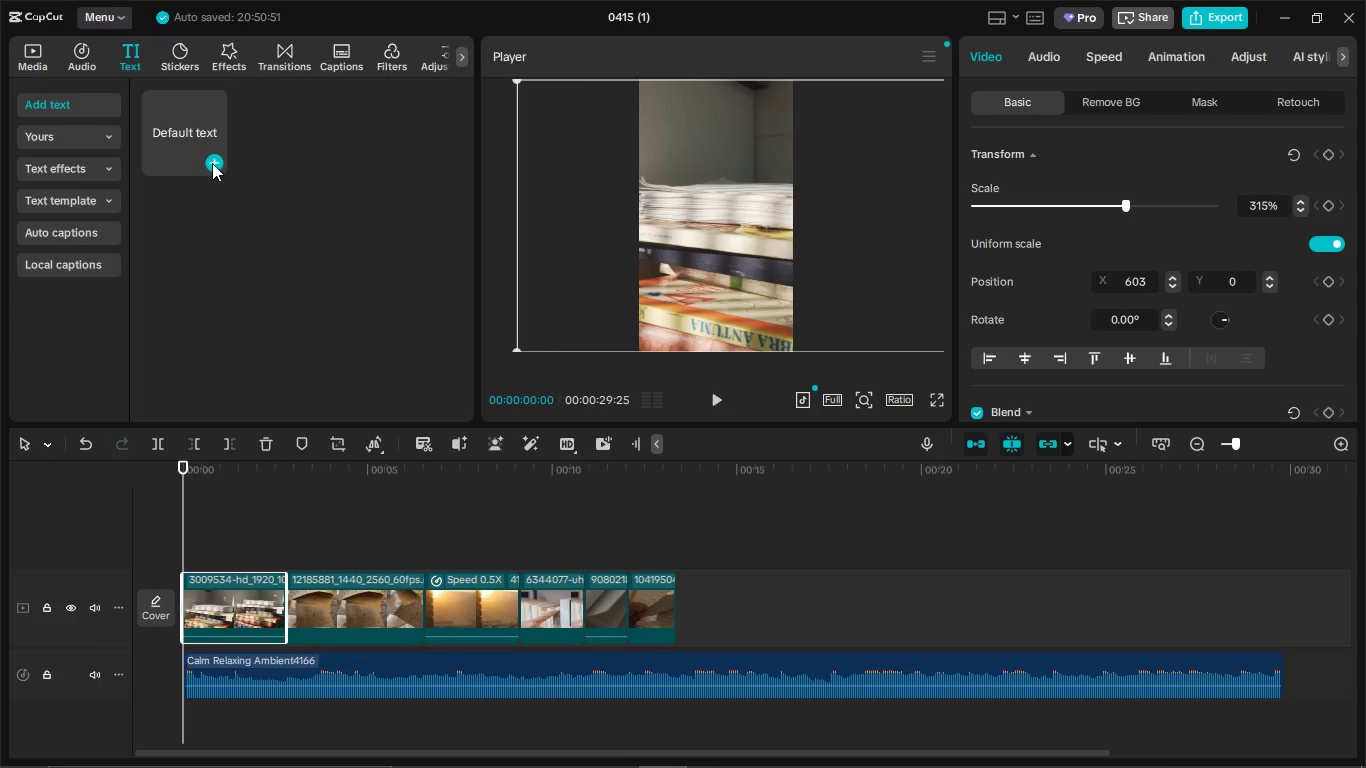 
left_click([212, 163])
 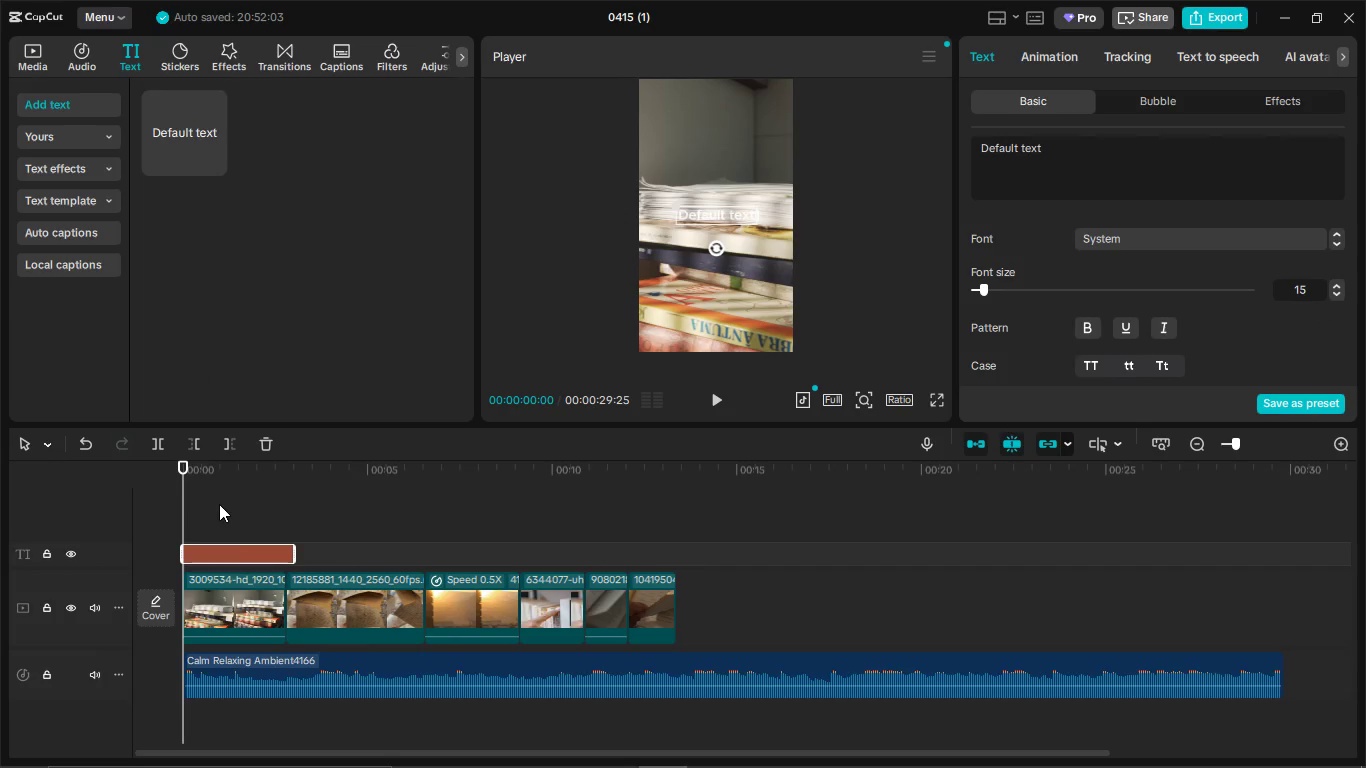 
left_click_drag(start_coordinate=[1104, 156], to_coordinate=[955, 153])
 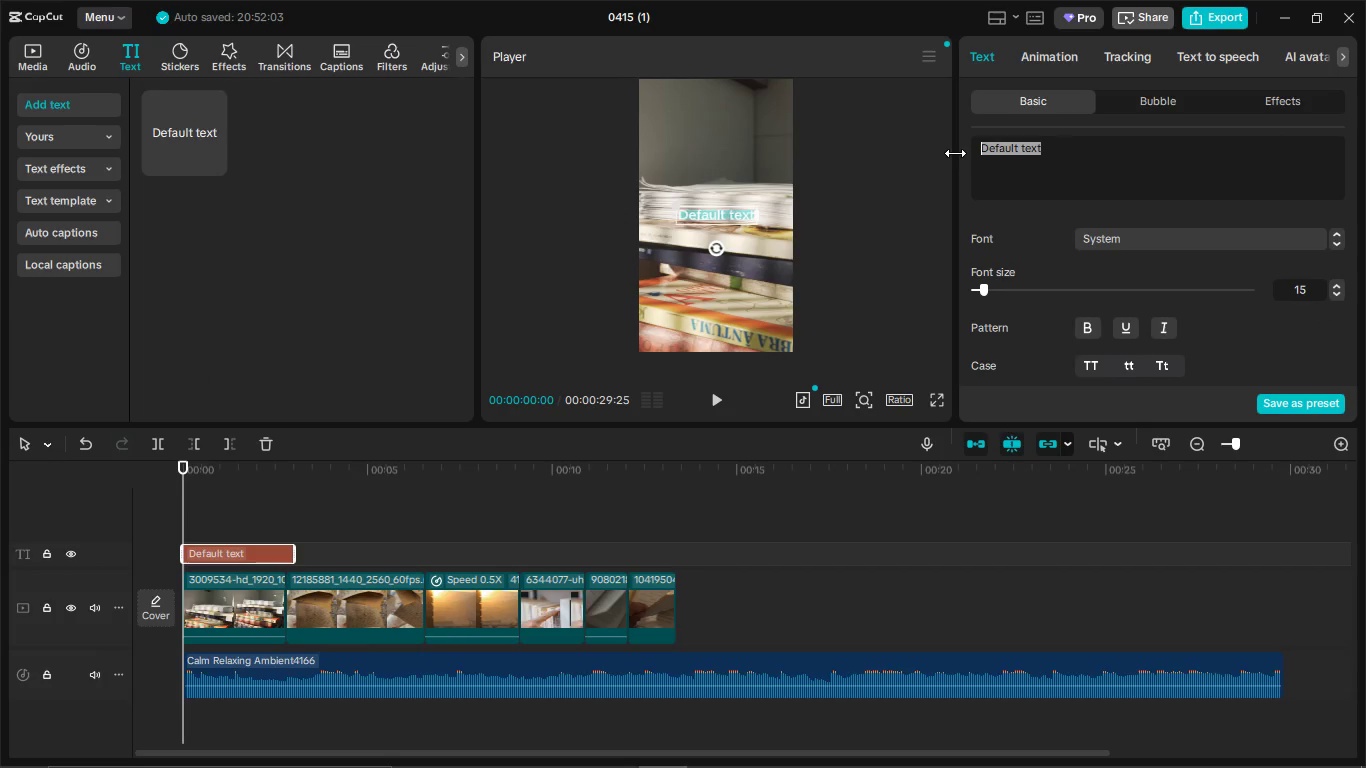 
key(Backspace)
type(Midnight lI)
key(Backspace)
key(Backspace)
type(Library)
 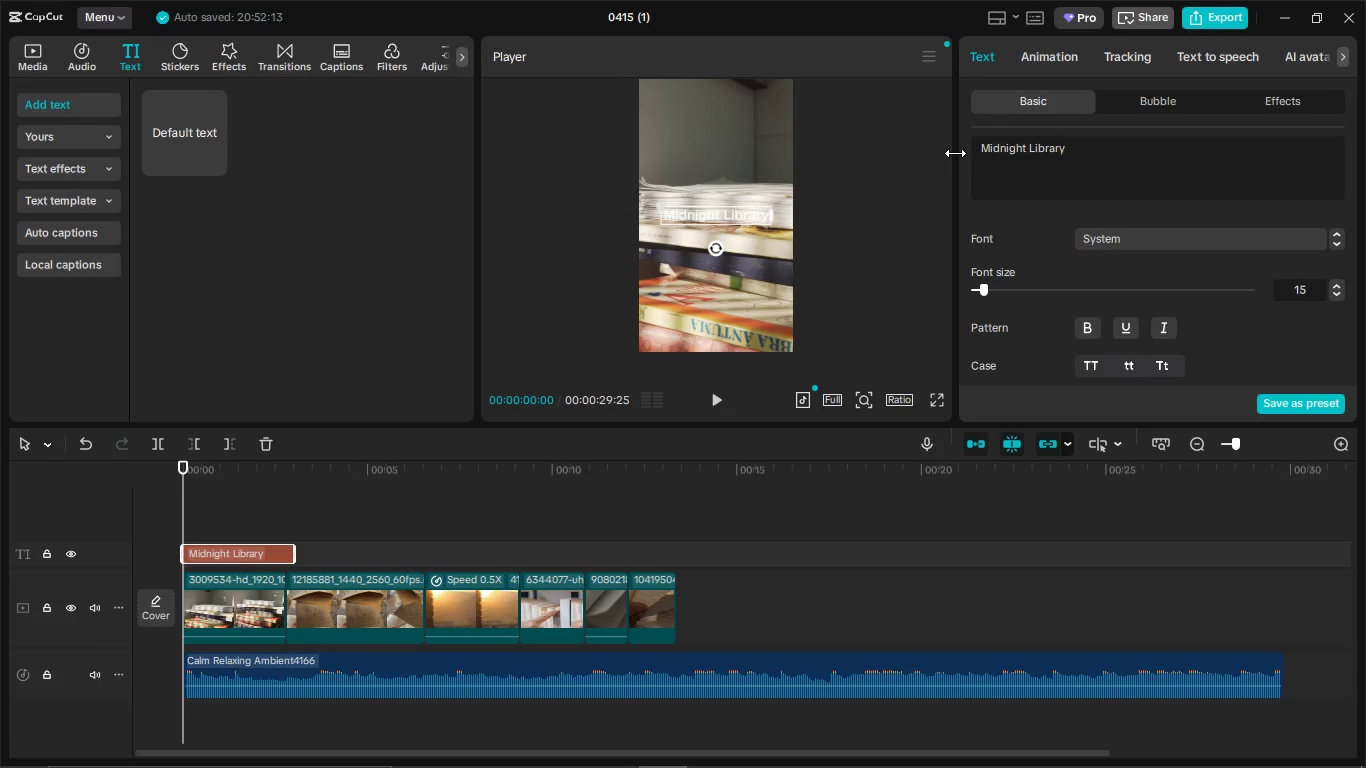 
key(Alt+AltLeft)
 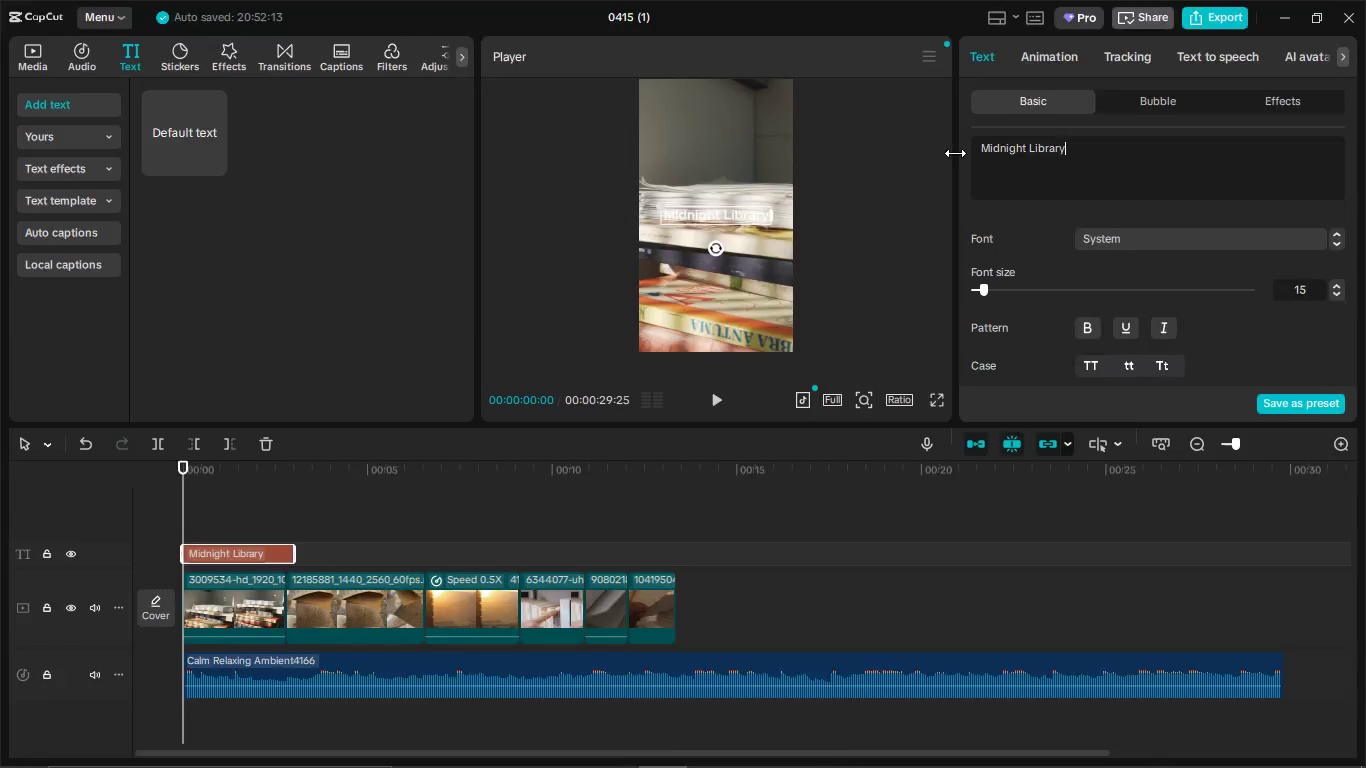 
key(Alt+Tab)
 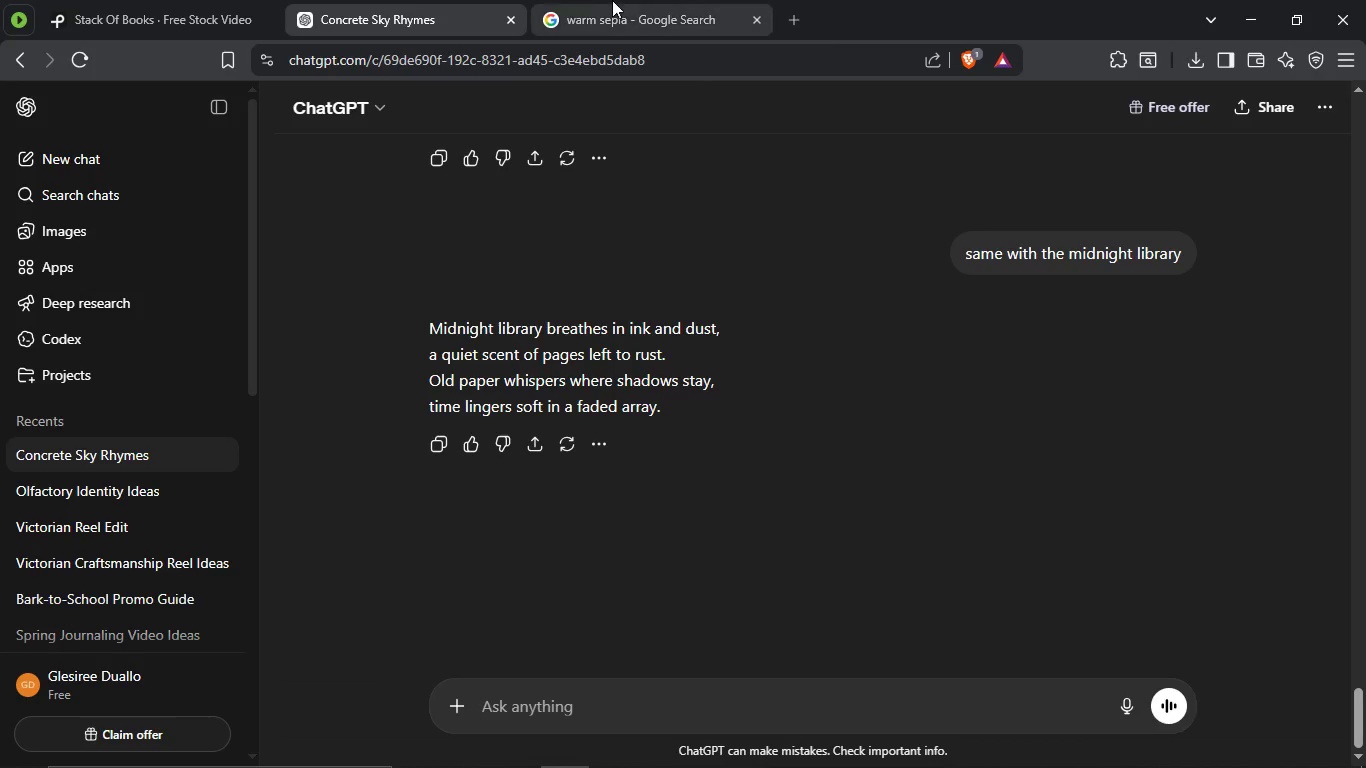 
left_click_drag(start_coordinate=[603, 0], to_coordinate=[596, 0])
 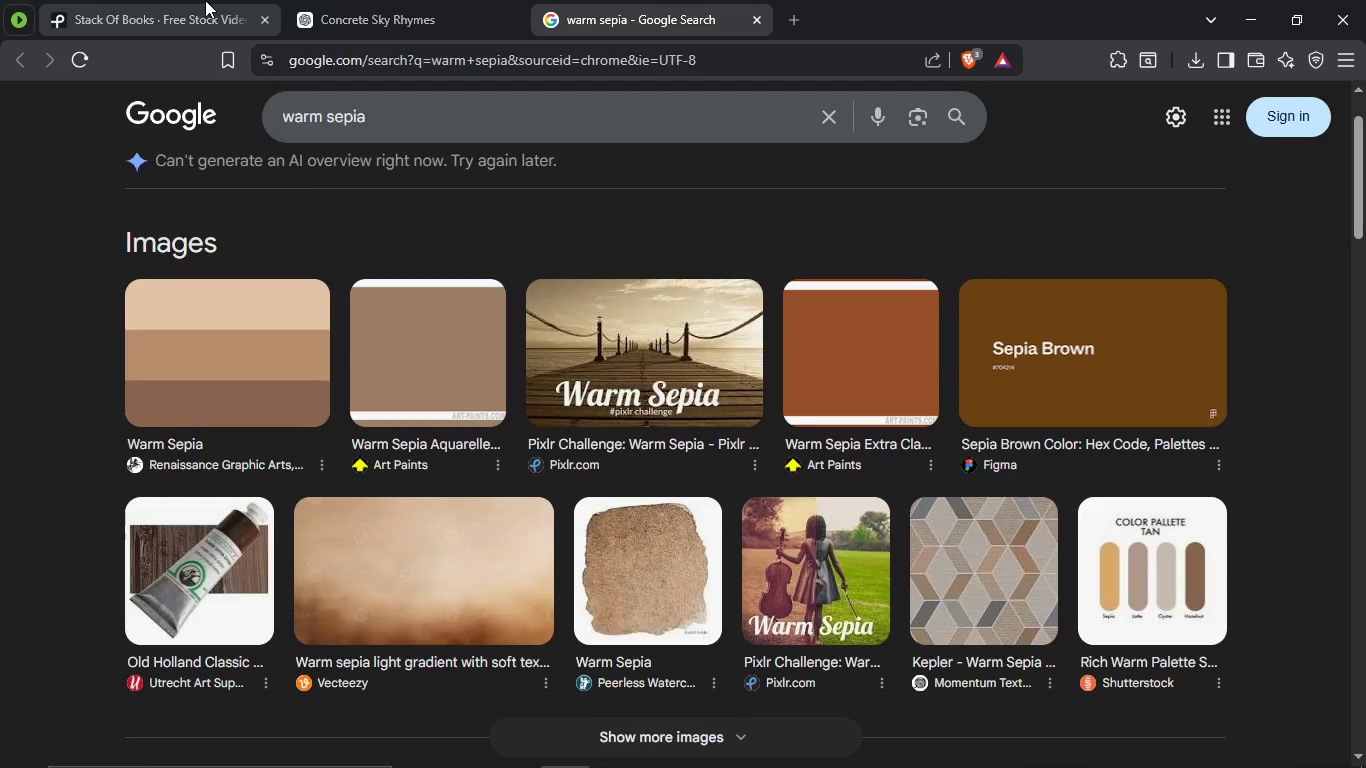 
double_click([205, 0])
 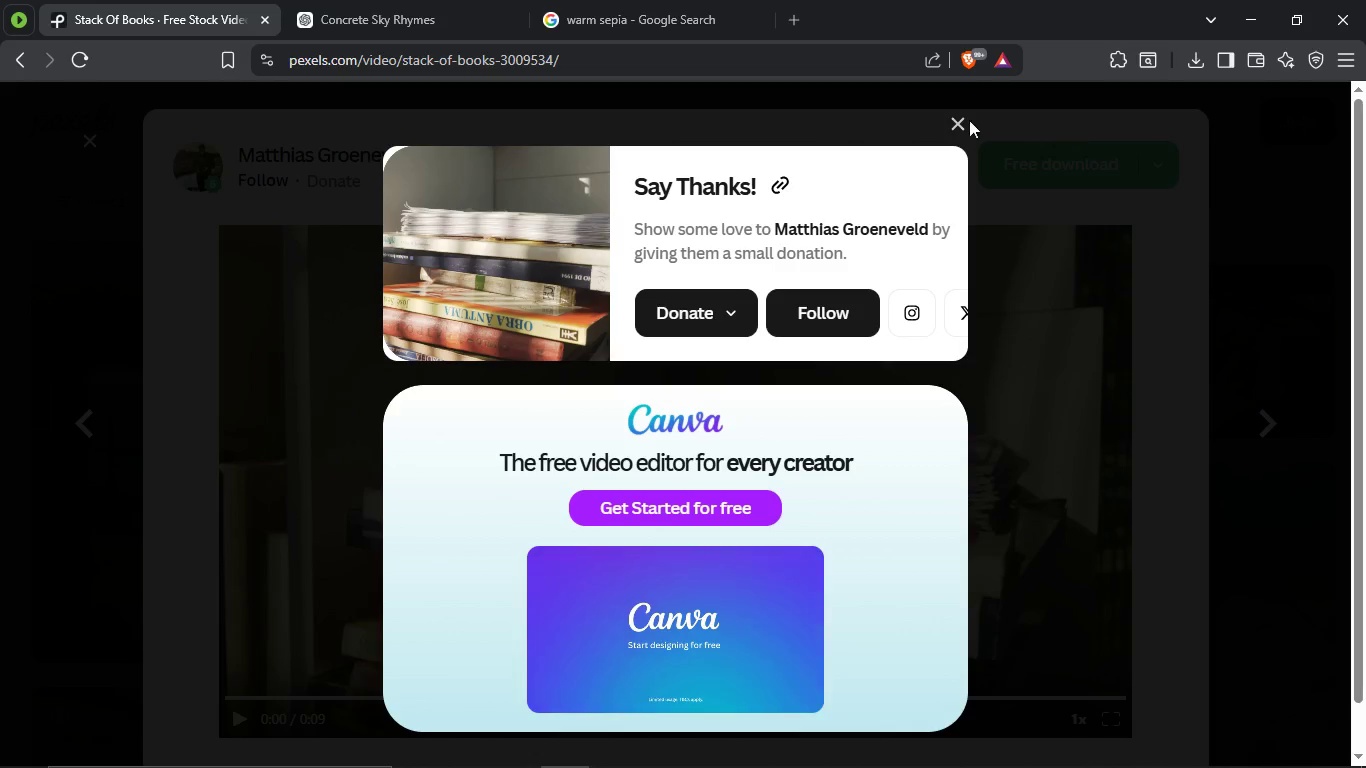 
left_click([966, 124])
 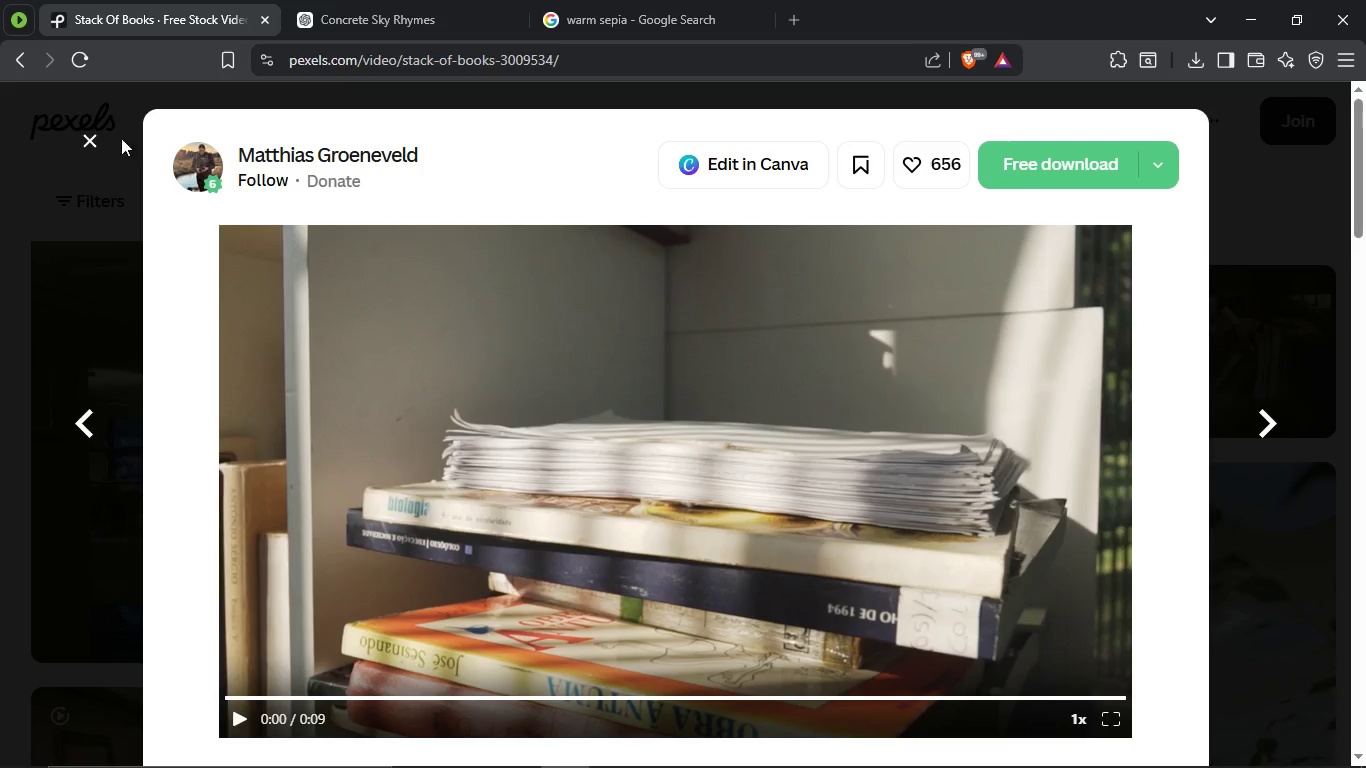 
left_click([96, 133])
 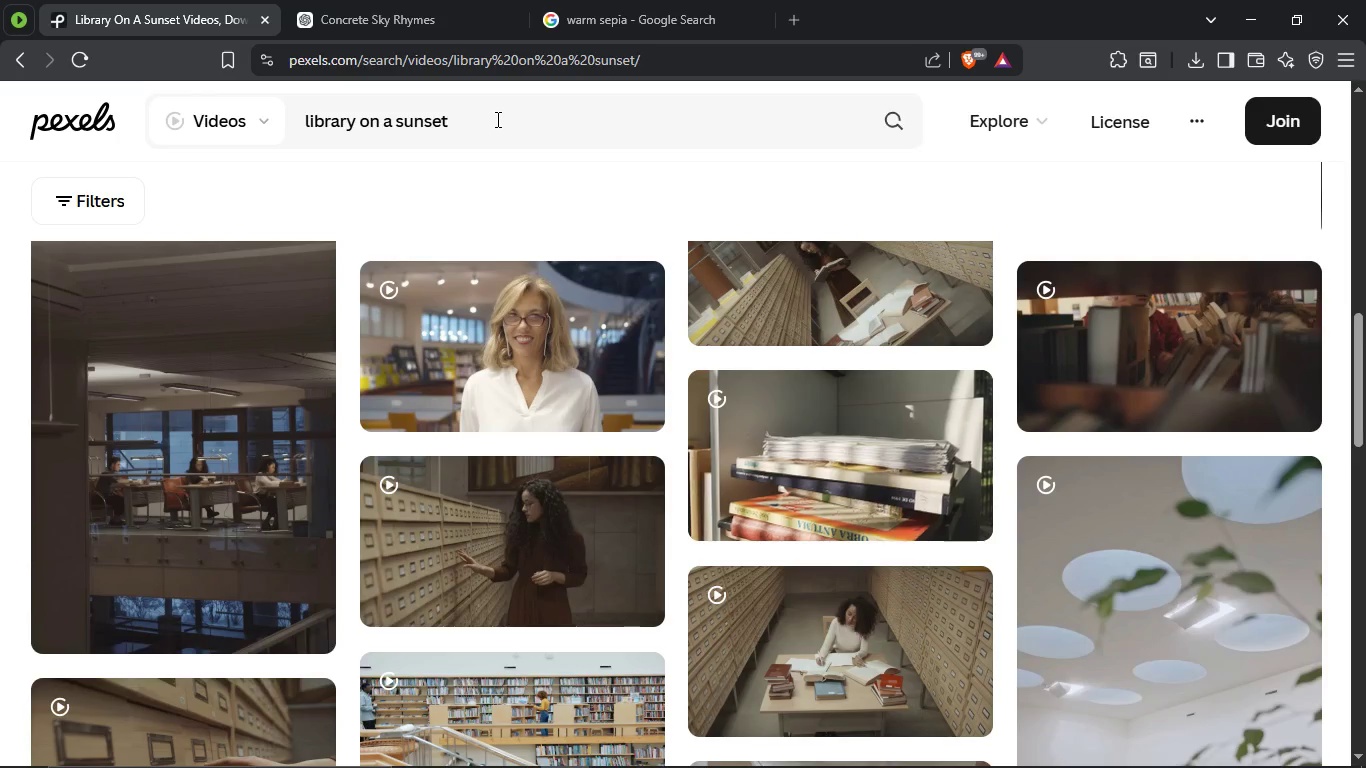 
double_click([496, 119])
 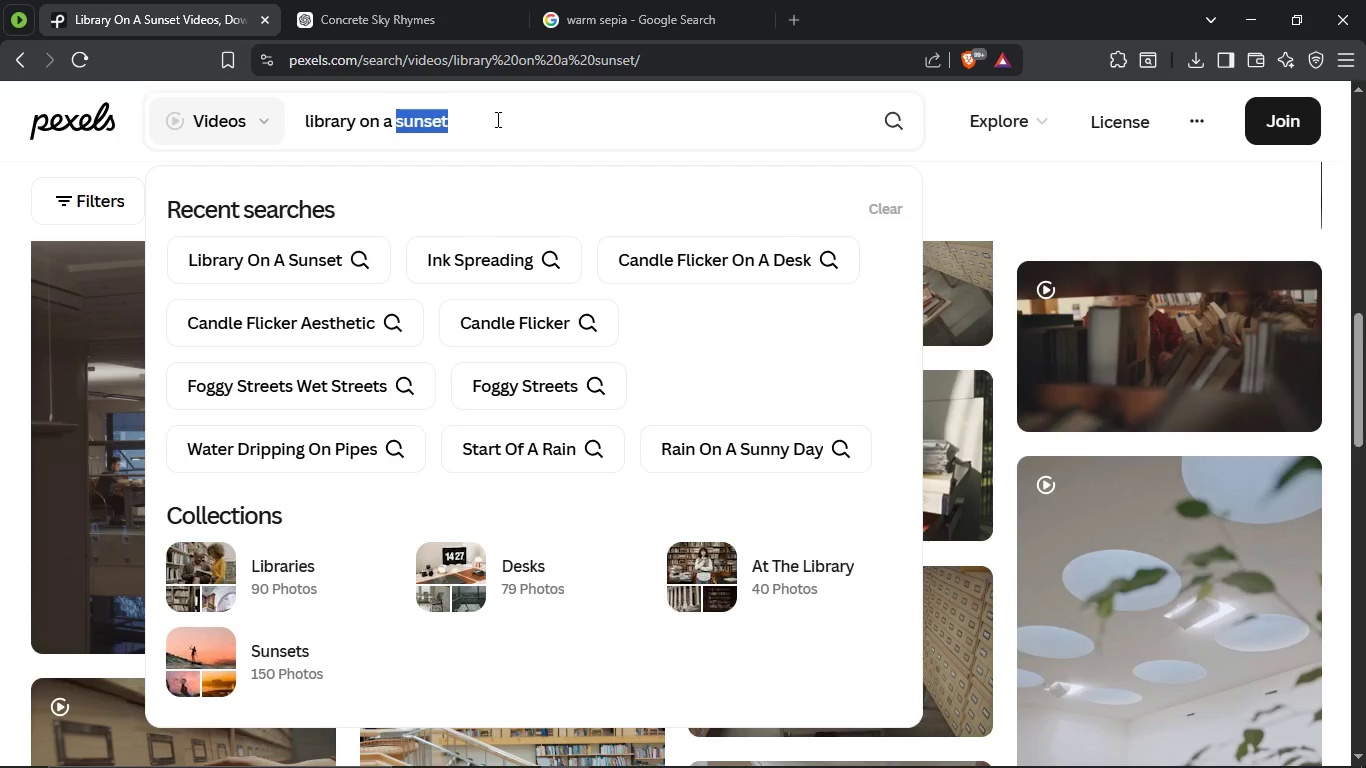 
triple_click([496, 119])
 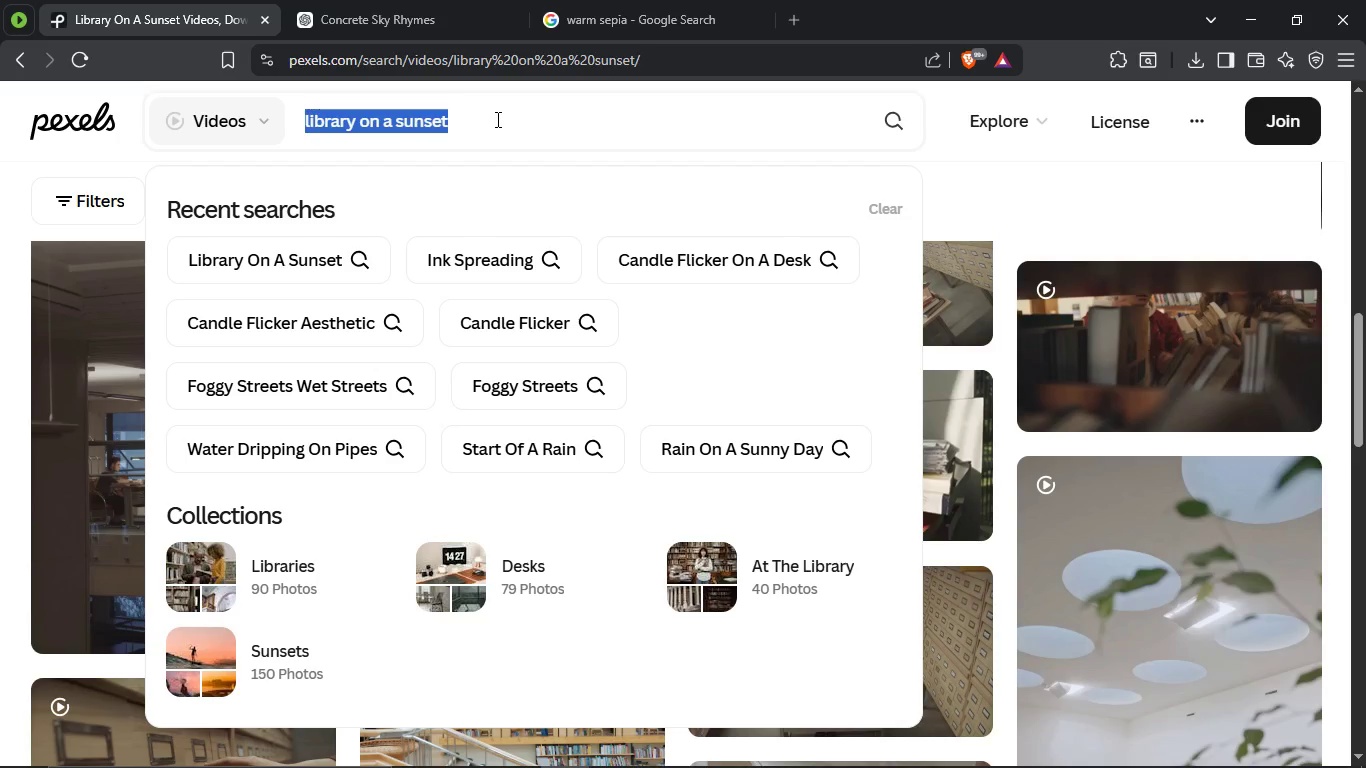 
key(Backspace)
type(midnight library)
 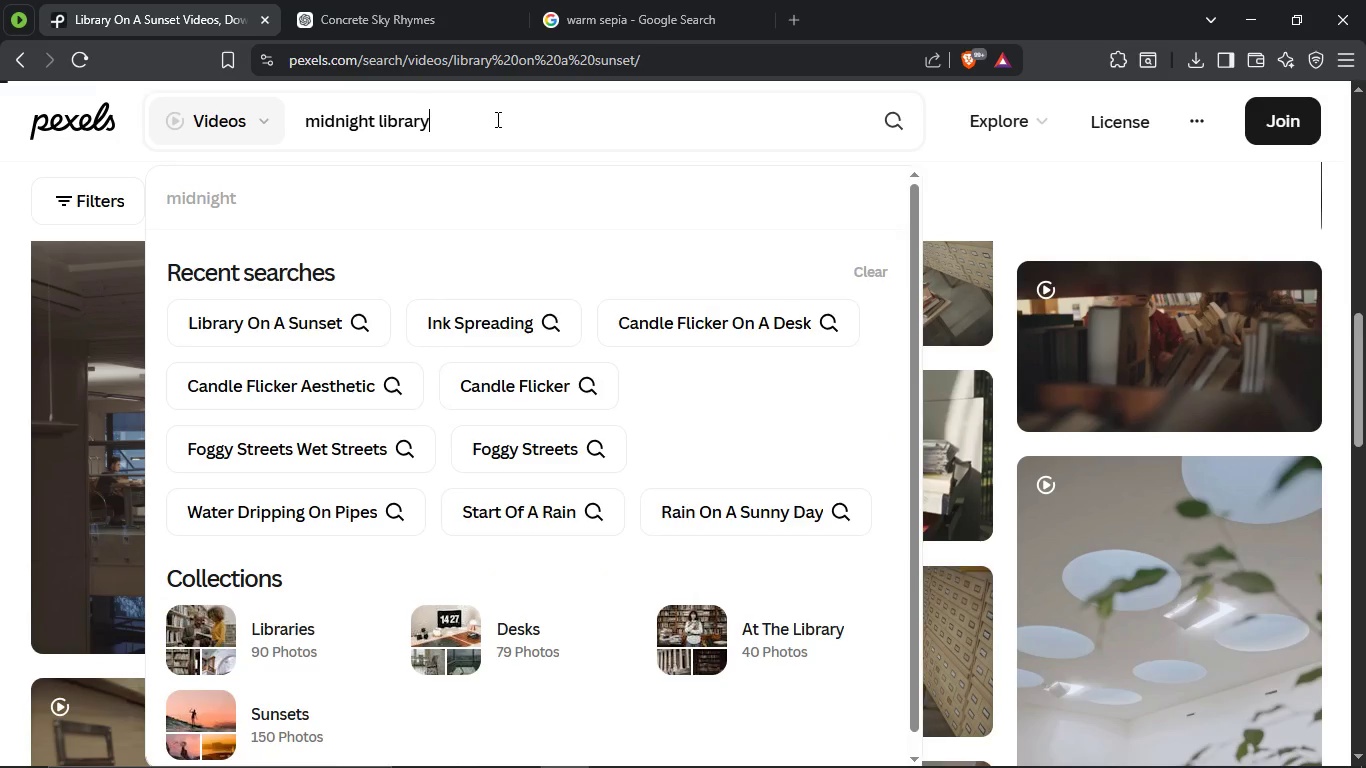 
key(Enter)
 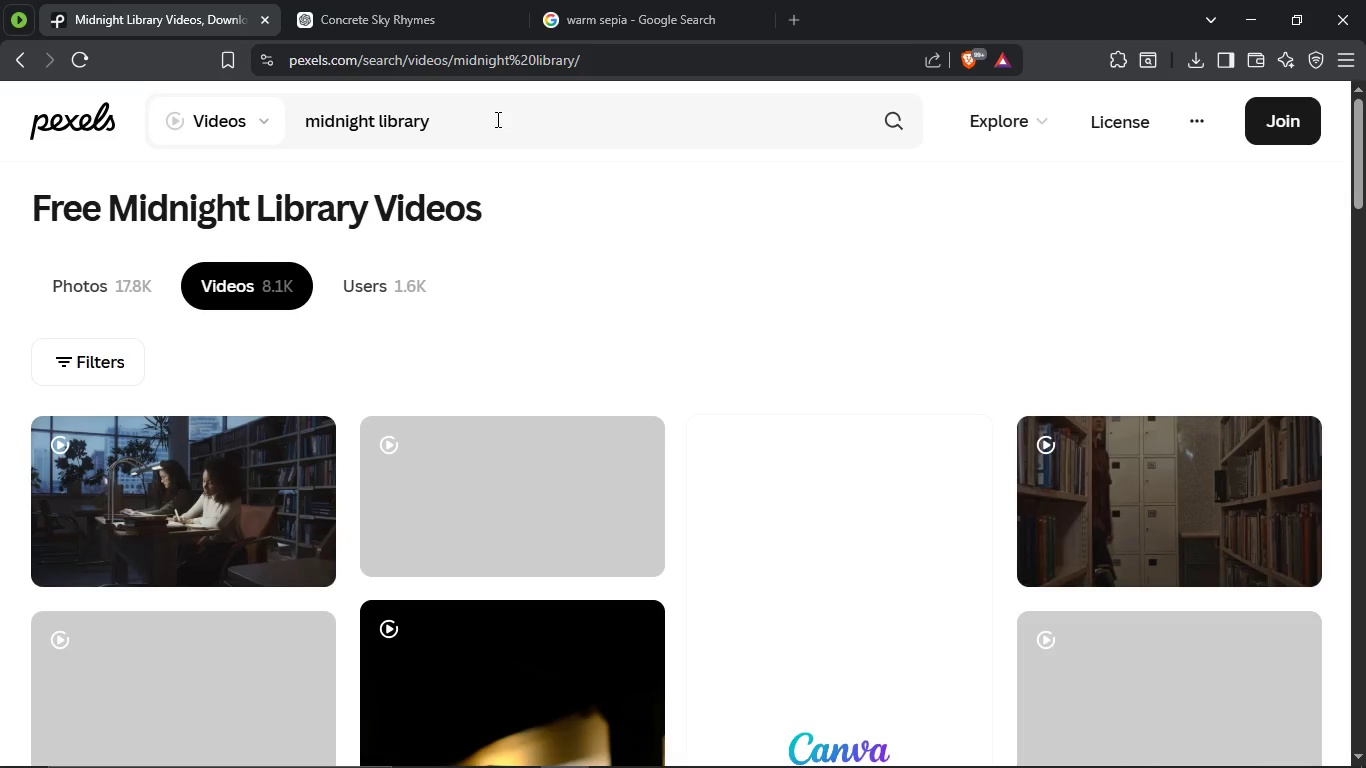 
scroll: coordinate [420, 298], scroll_direction: down, amount: 4.0
 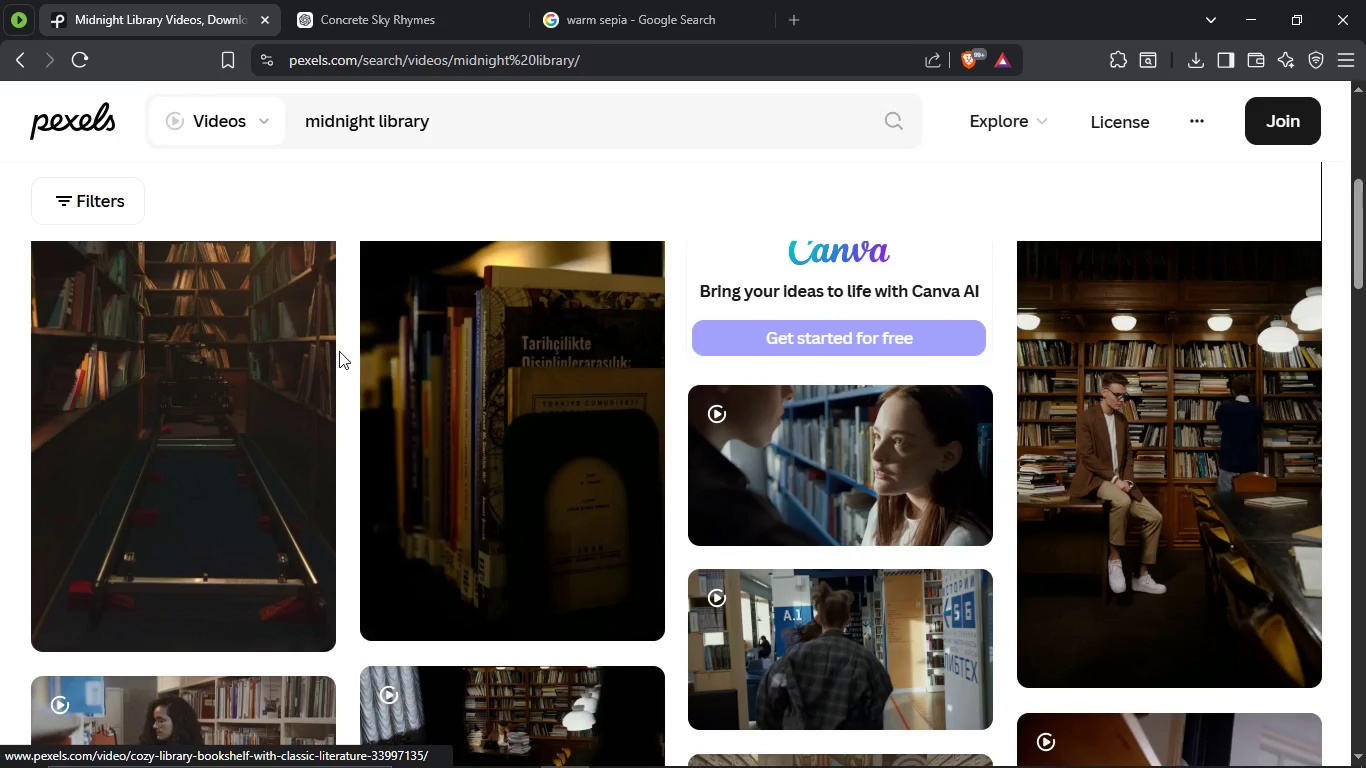 
scroll: coordinate [305, 358], scroll_direction: up, amount: 4.0
 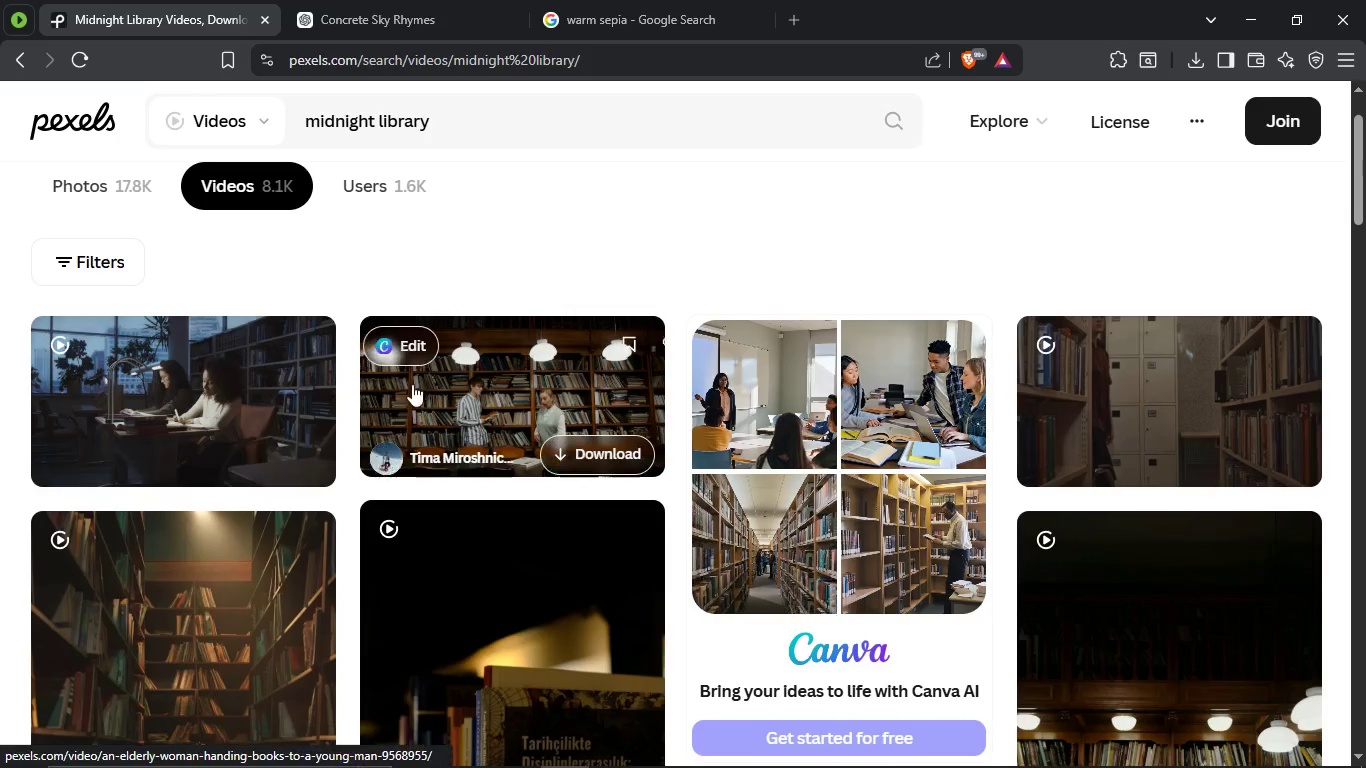 
scroll: coordinate [405, 384], scroll_direction: down, amount: 10.0
 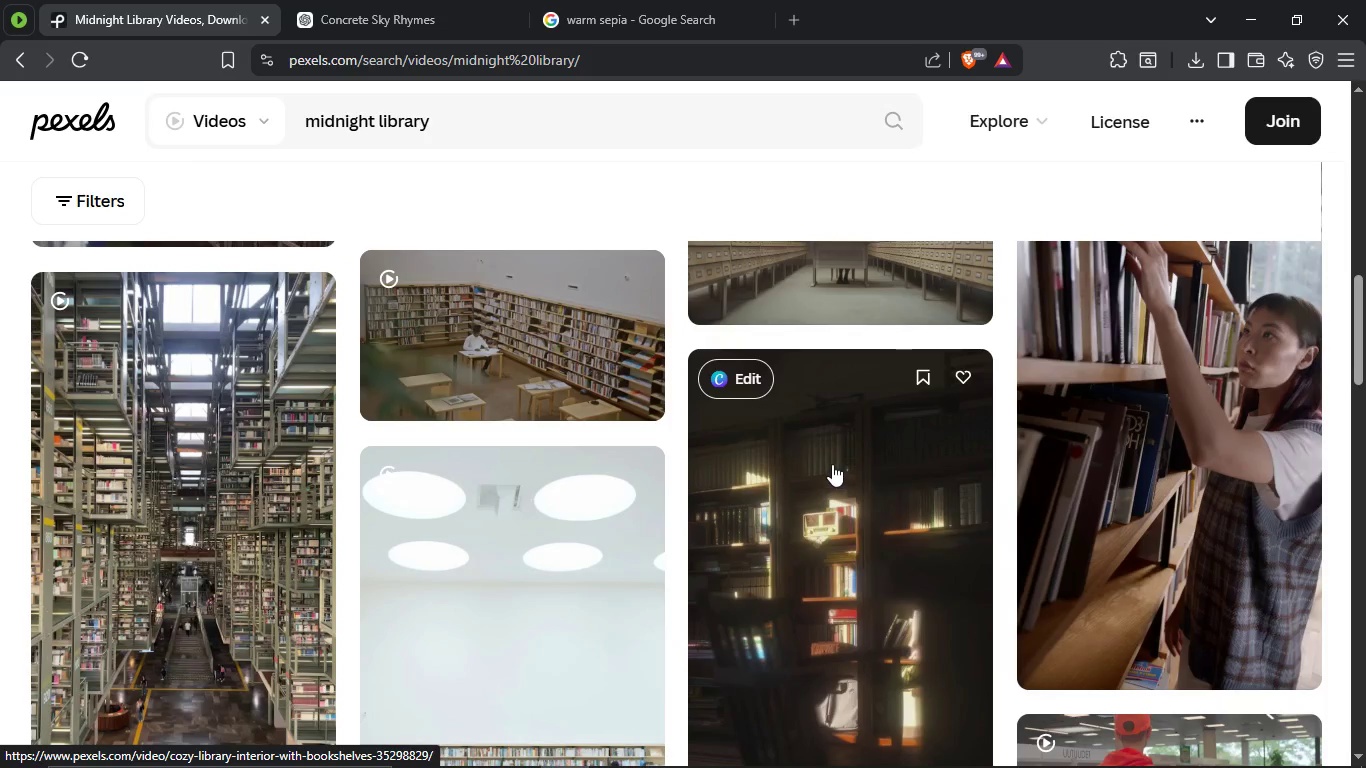 
scroll: coordinate [308, 434], scroll_direction: up, amount: 7.0
 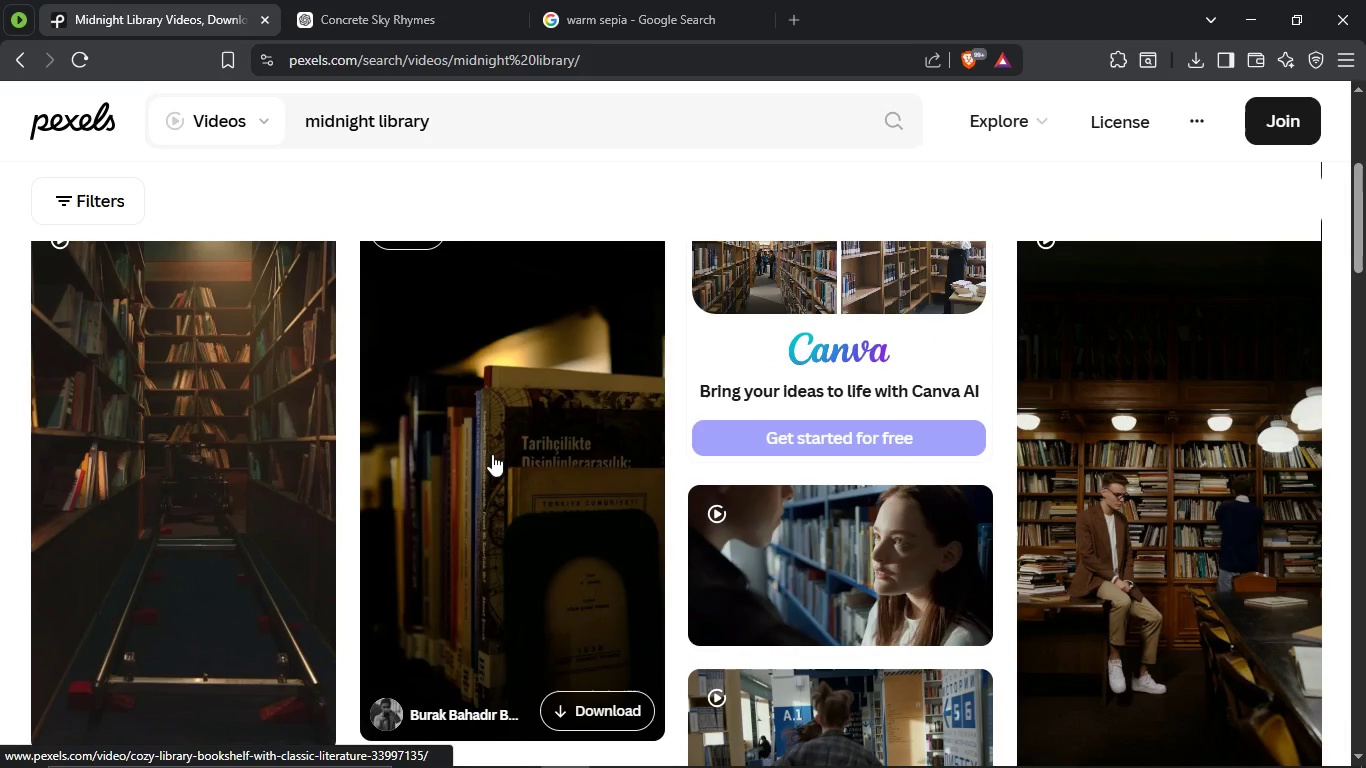 
left_click([492, 454])
 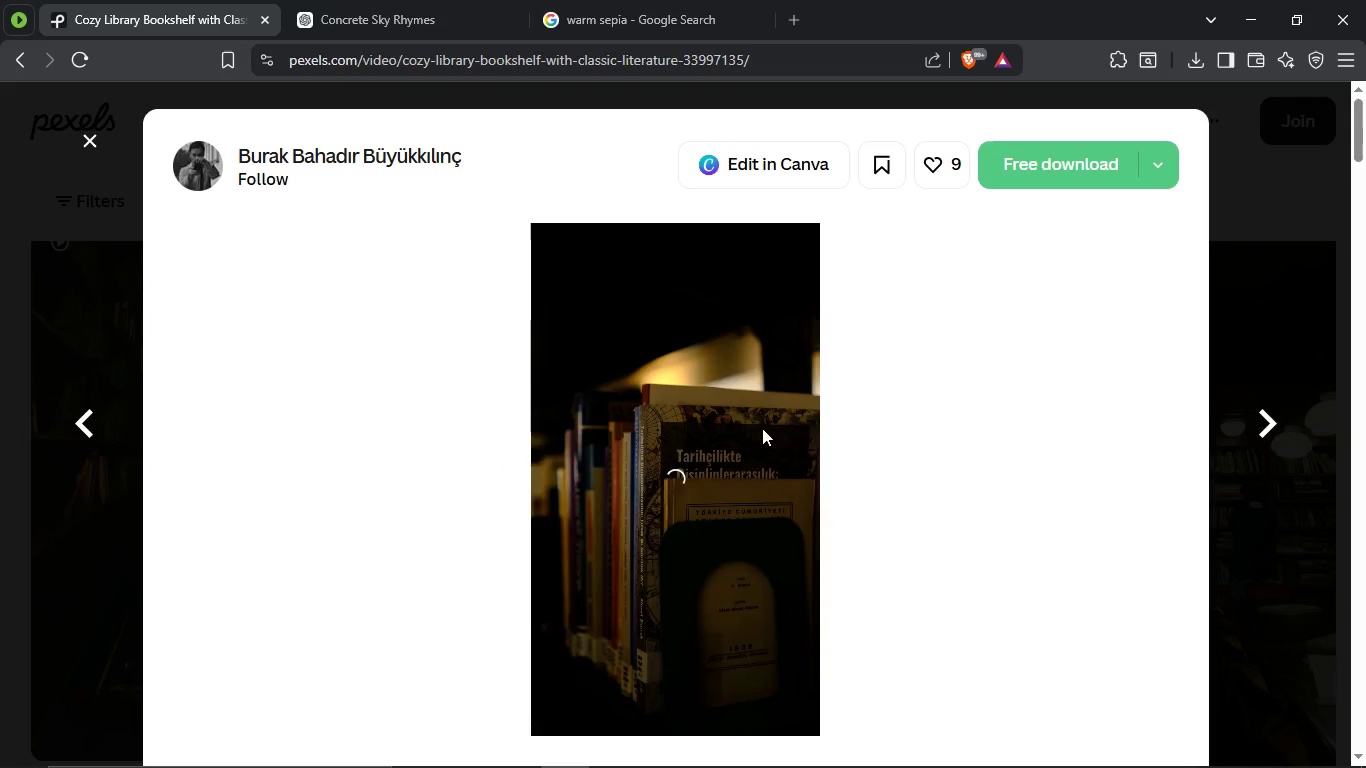 
wait(7.7)
 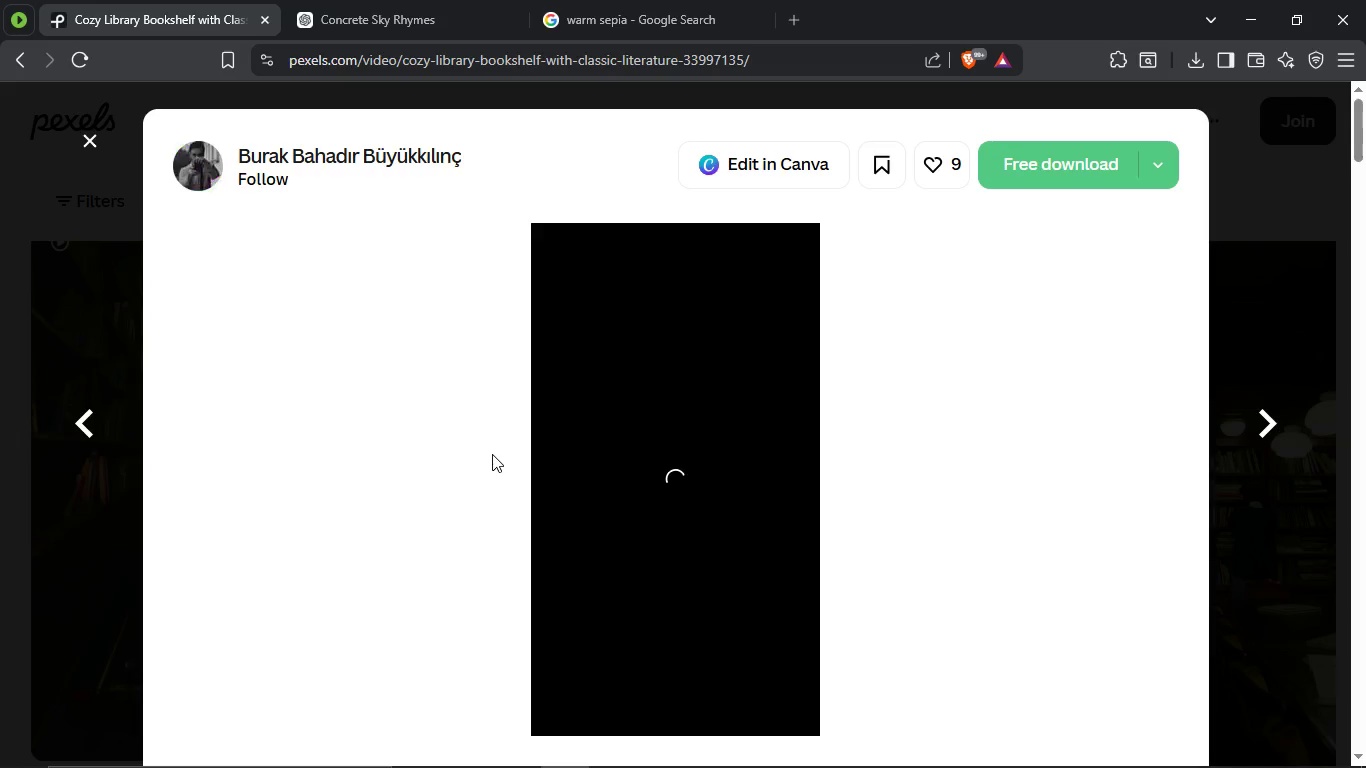 
scroll: coordinate [787, 423], scroll_direction: down, amount: 8.0
 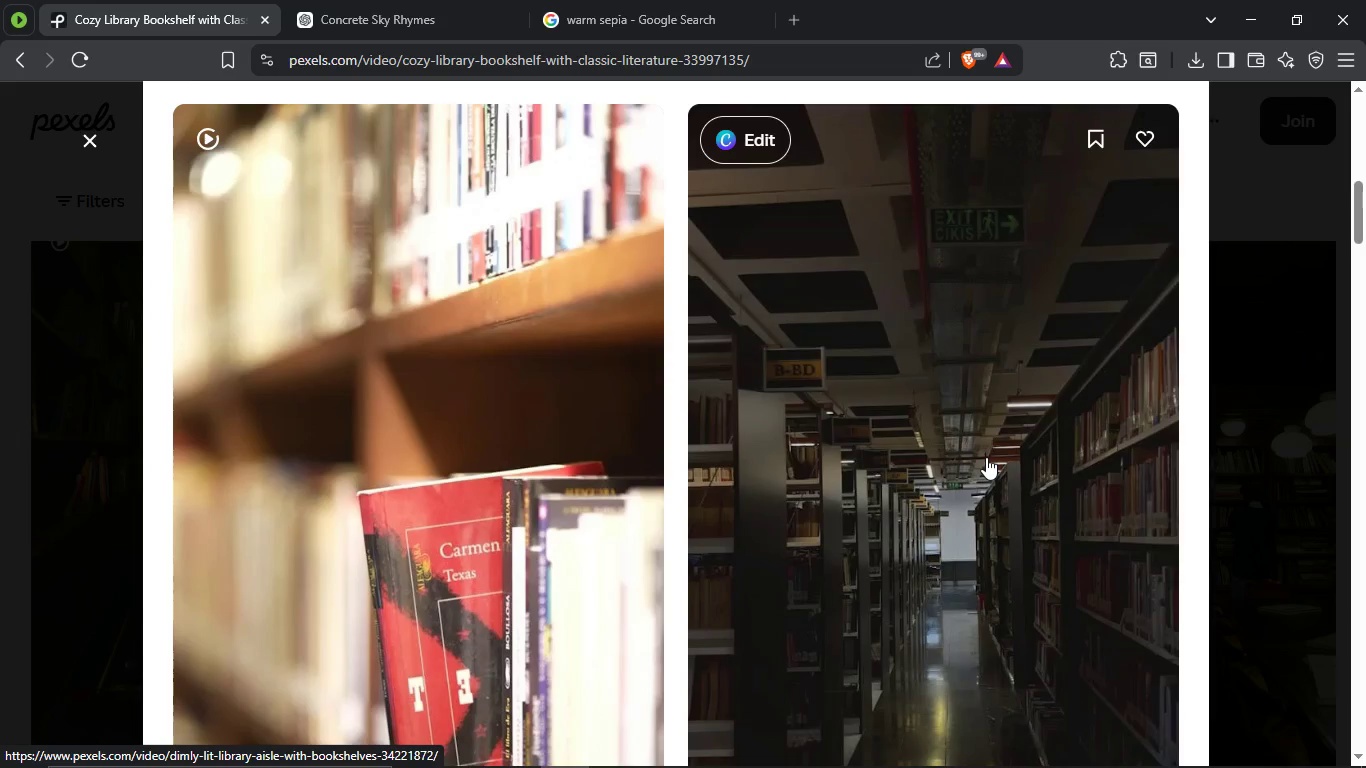 
scroll: coordinate [983, 457], scroll_direction: up, amount: 10.0
 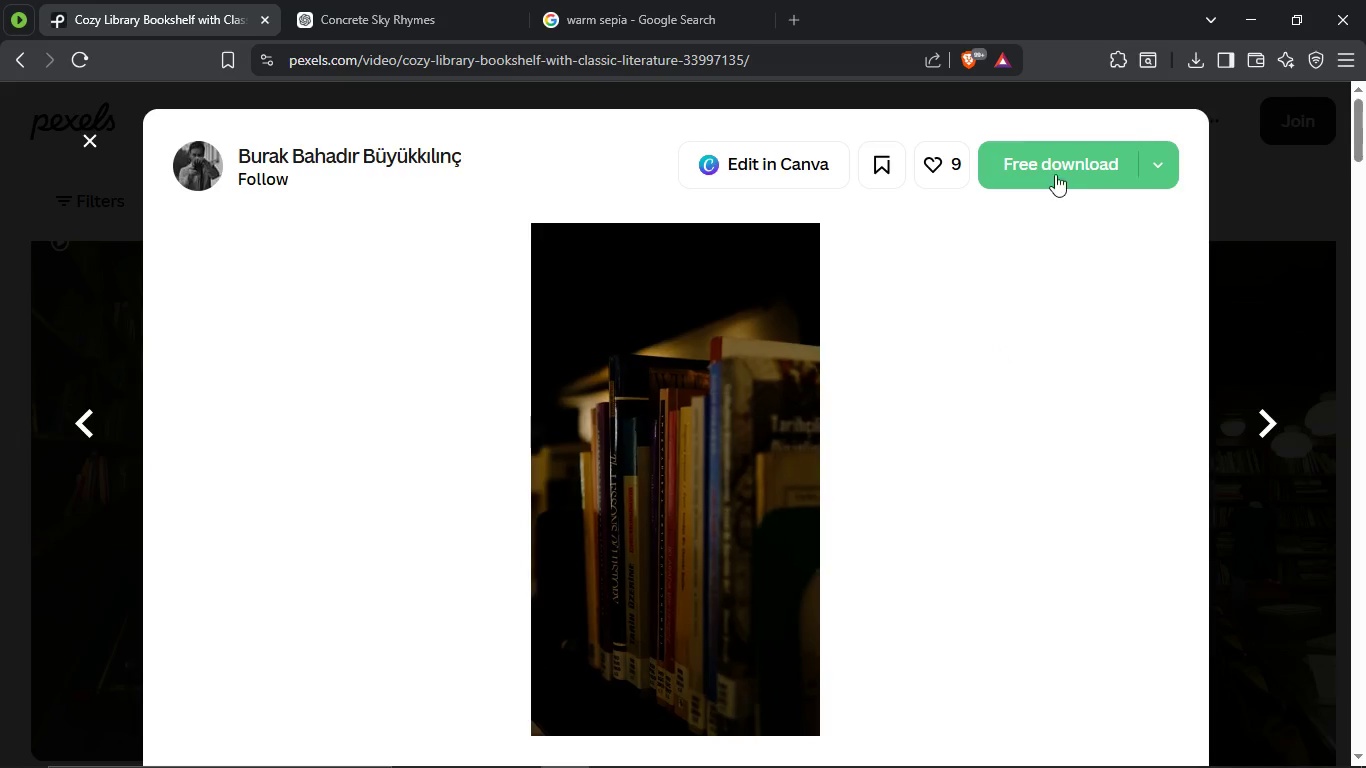 
left_click([1052, 170])
 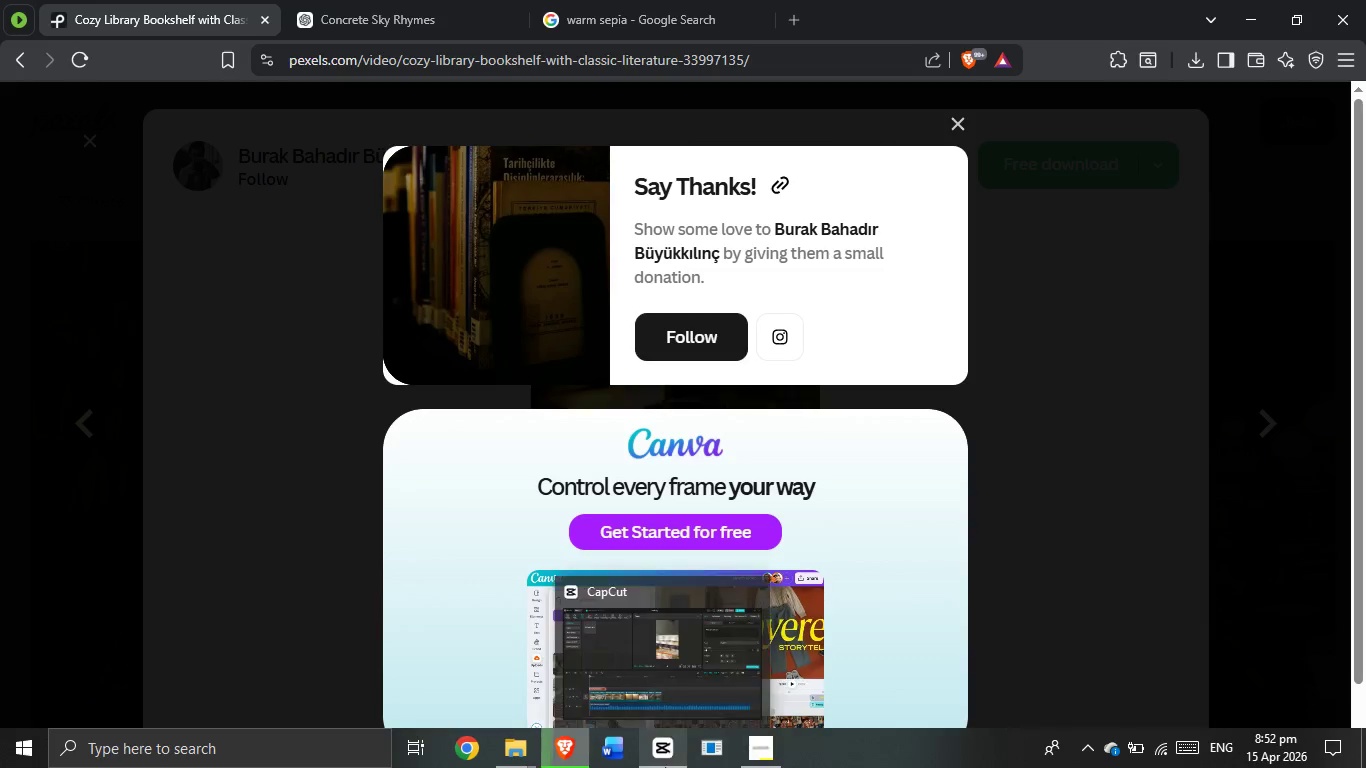 
left_click([764, 755])